 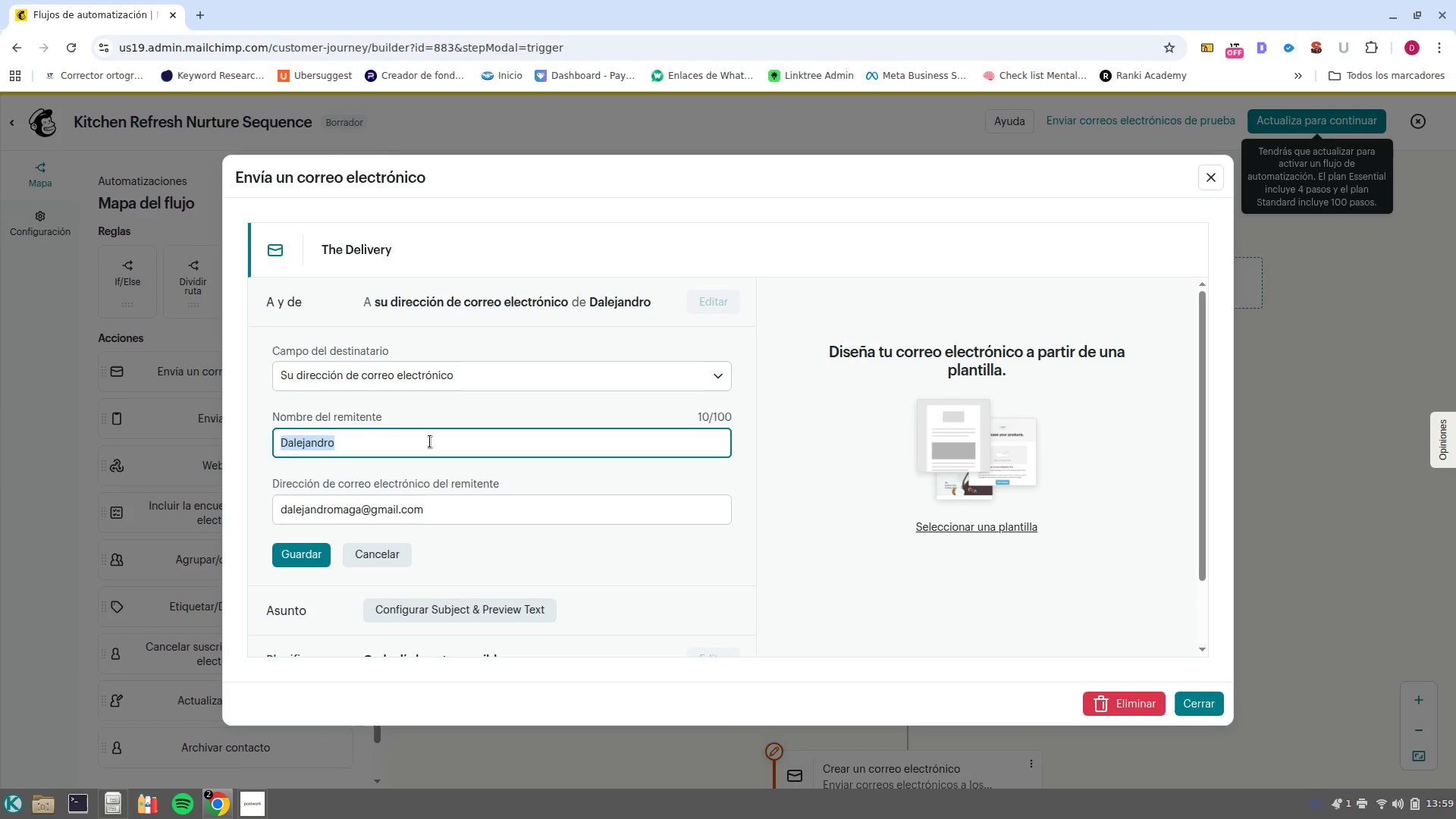 
triple_click([430, 441])
 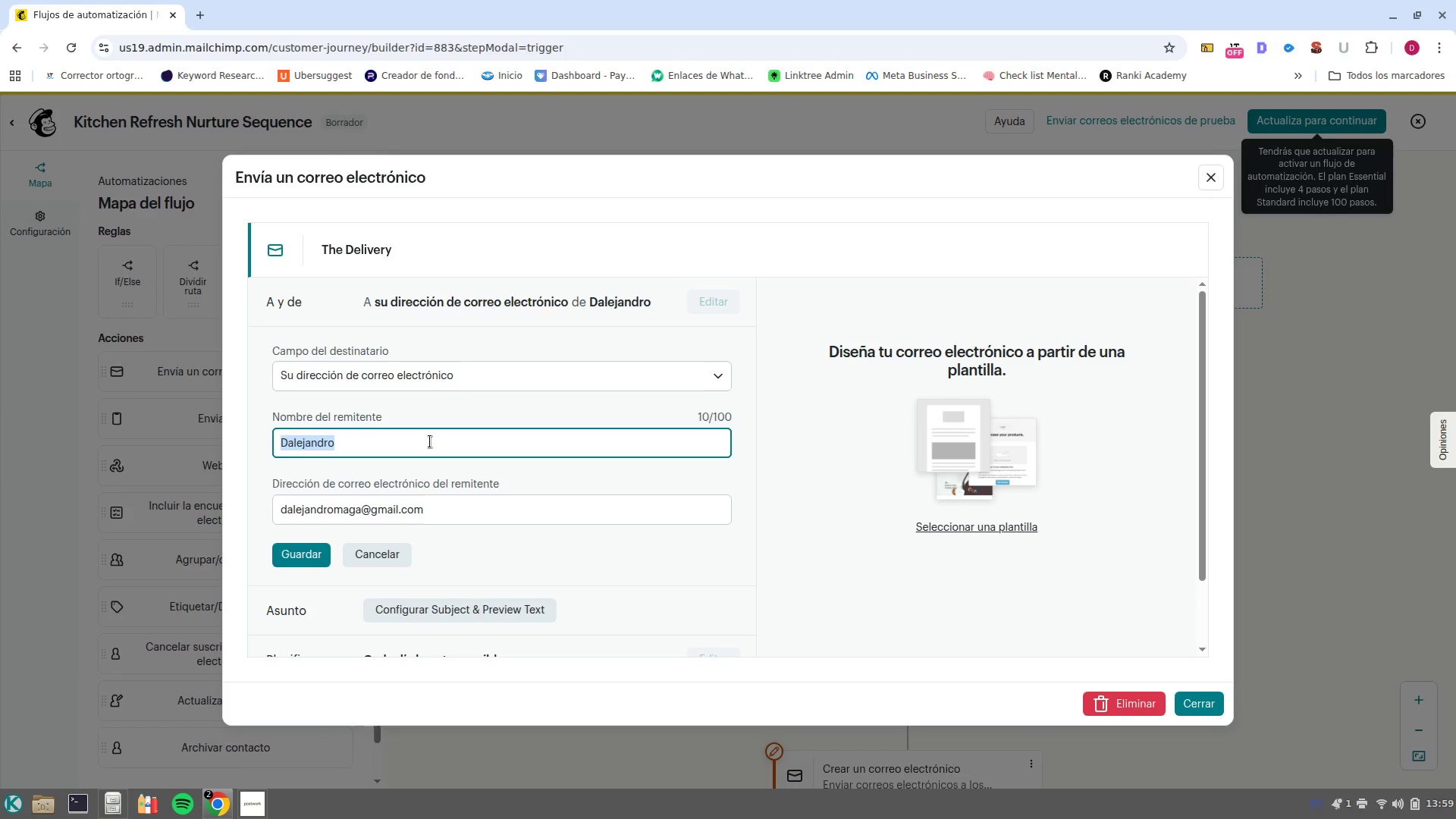 
key(Backspace)
 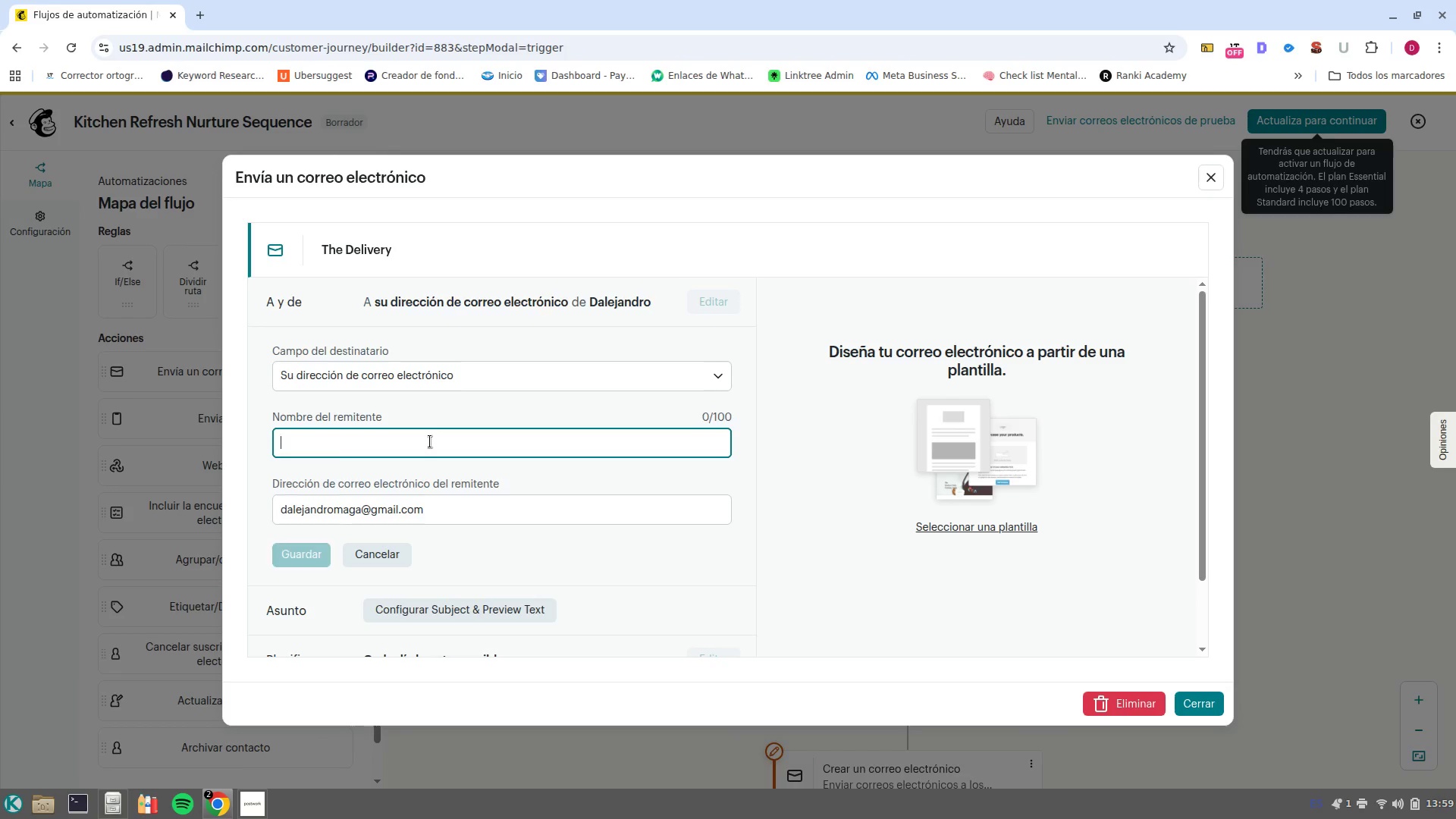 
key(Control+V)
 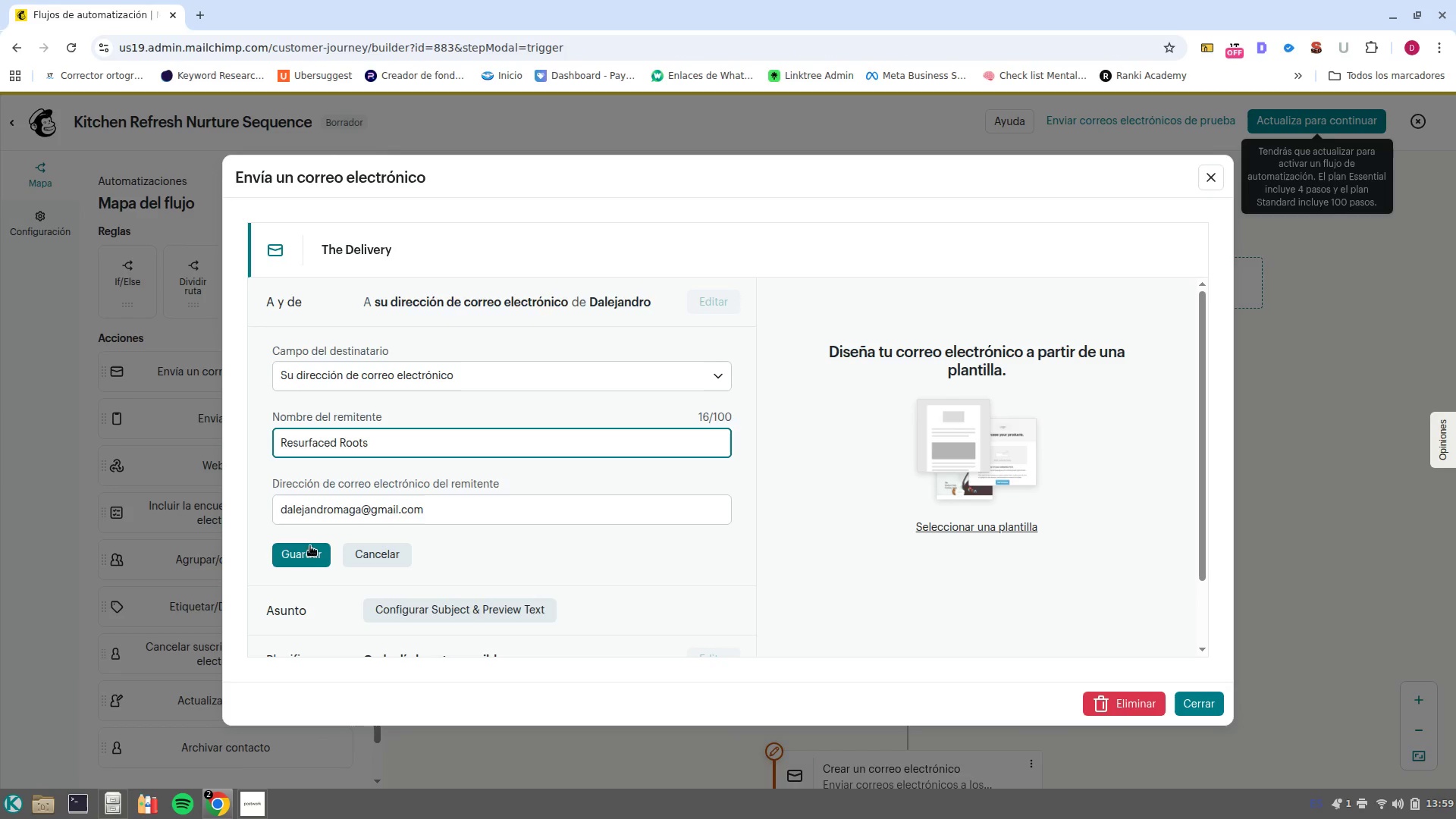 
left_click([308, 551])
 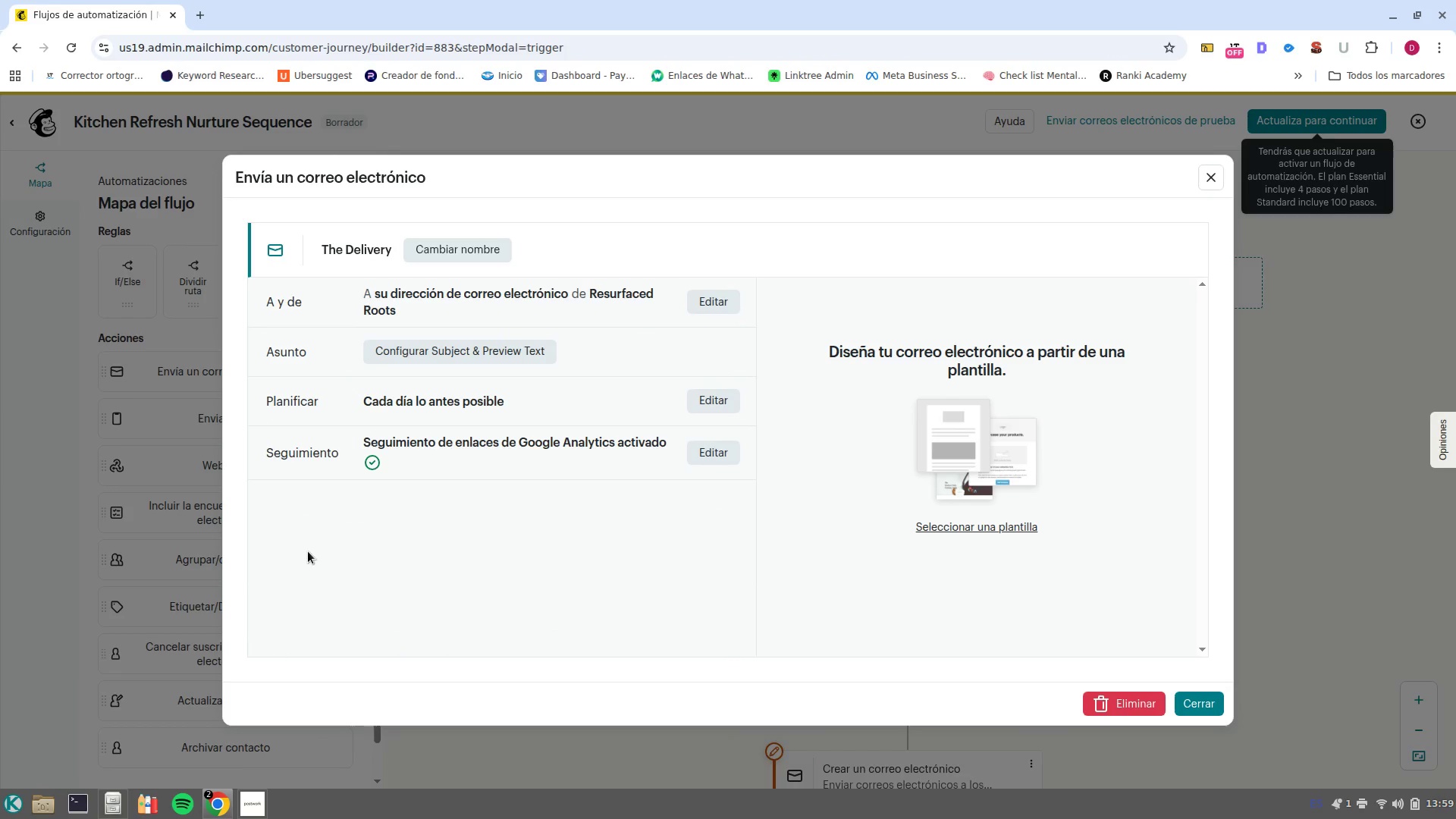 
left_click([493, 361])
 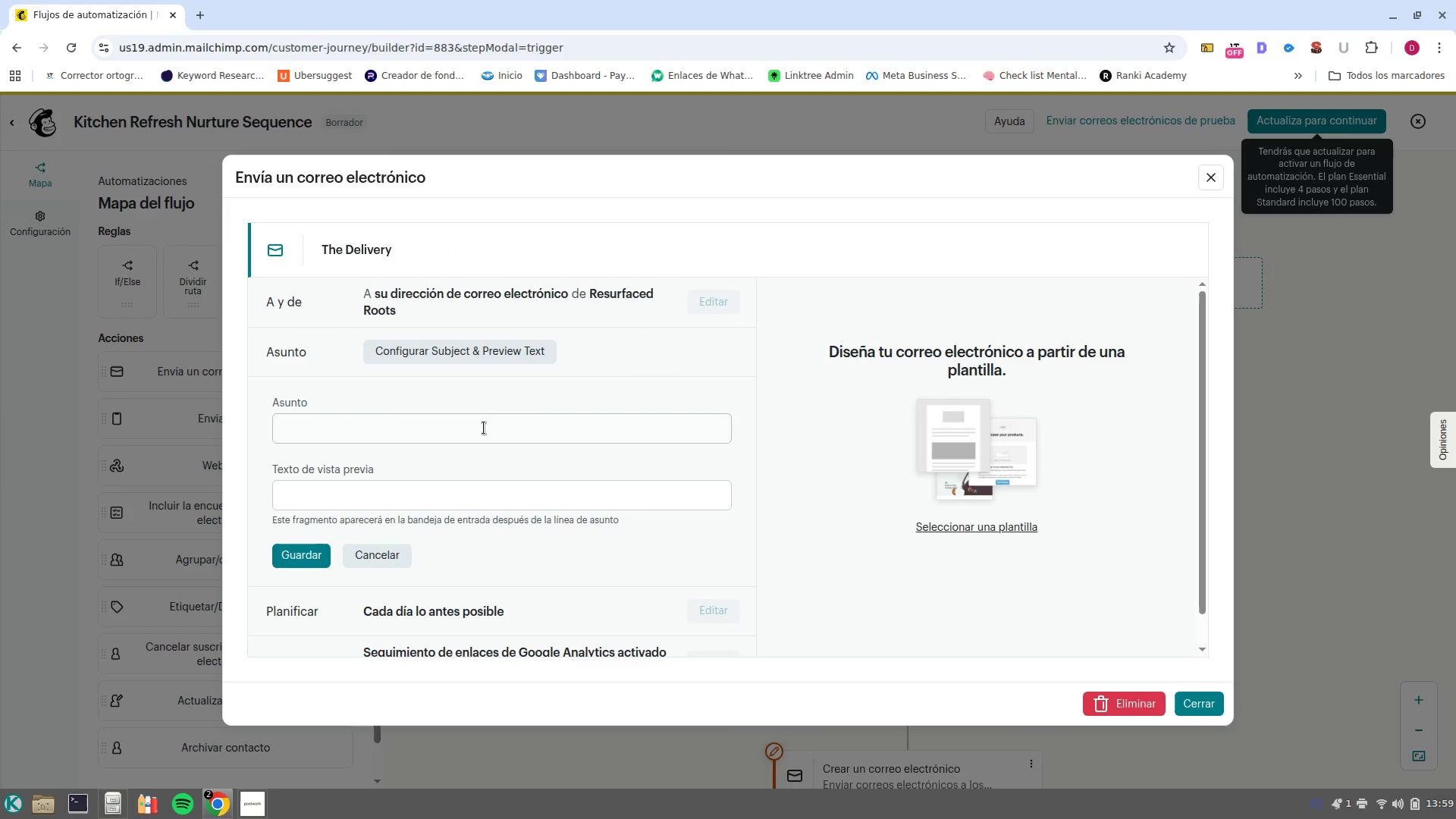 
left_click([484, 428])
 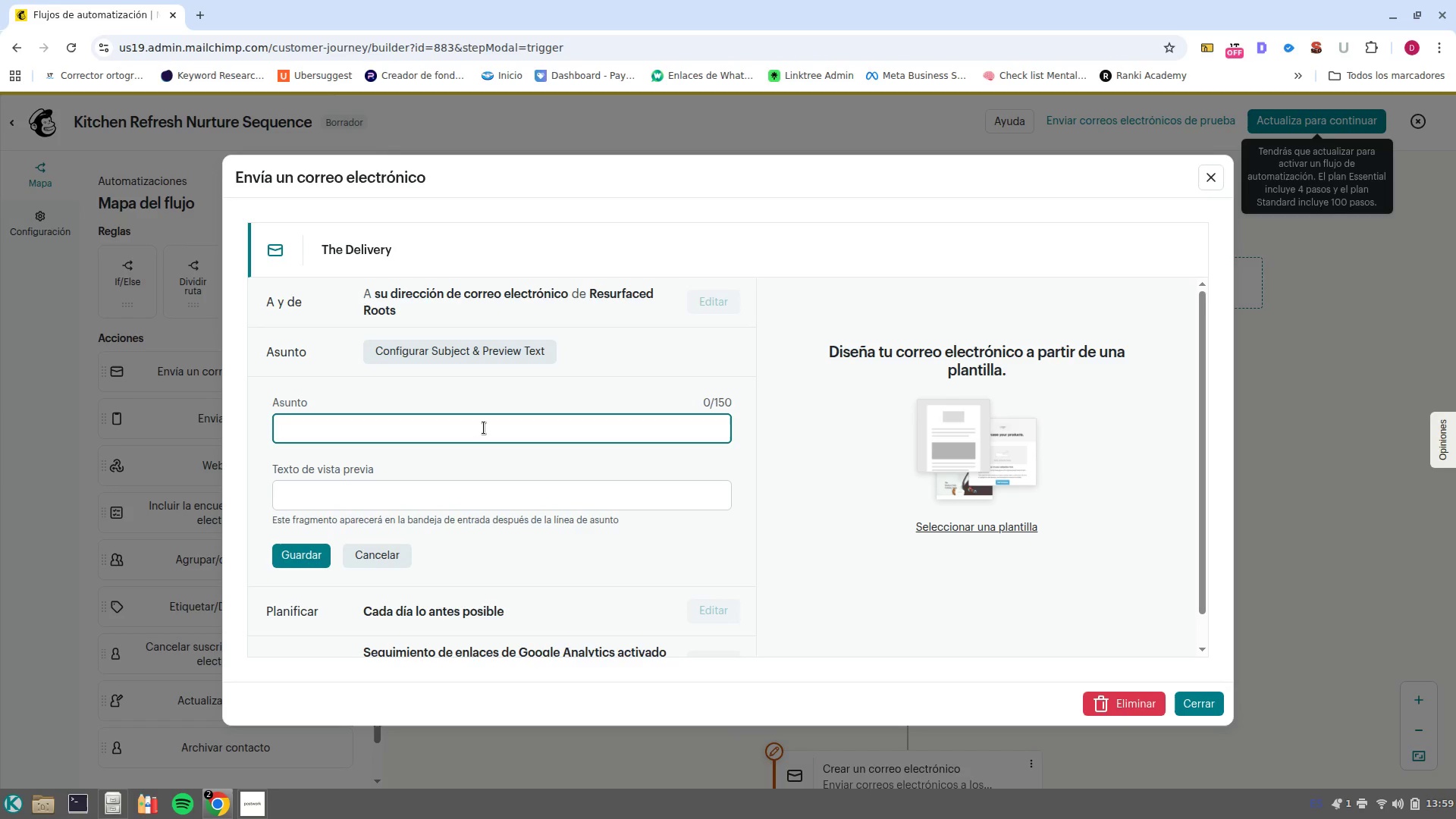 
type(Your Kitchen Color Trends Guide is inside!)
key(Tab)
type(Open U)
key(Backspace)
type(i)
key(Backspace)
type(4up )
key(Backspace)
key(Backspace)
key(Backspace)
key(Backspace)
type(up for the late)
 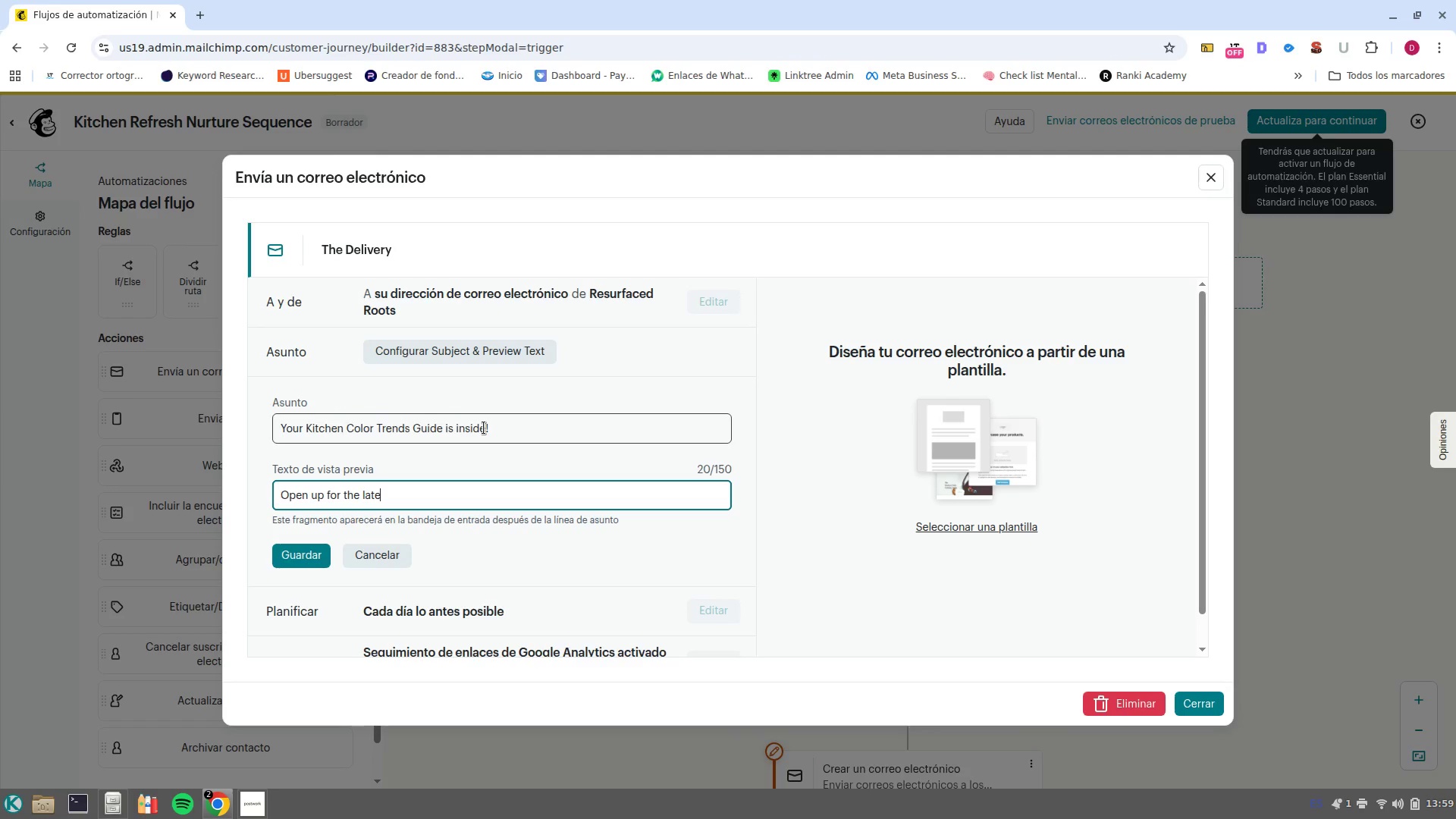 
type(st kitchen inspiration from Resurfaced ro)
key(Backspace)
key(Backspace)
type(Roots)
 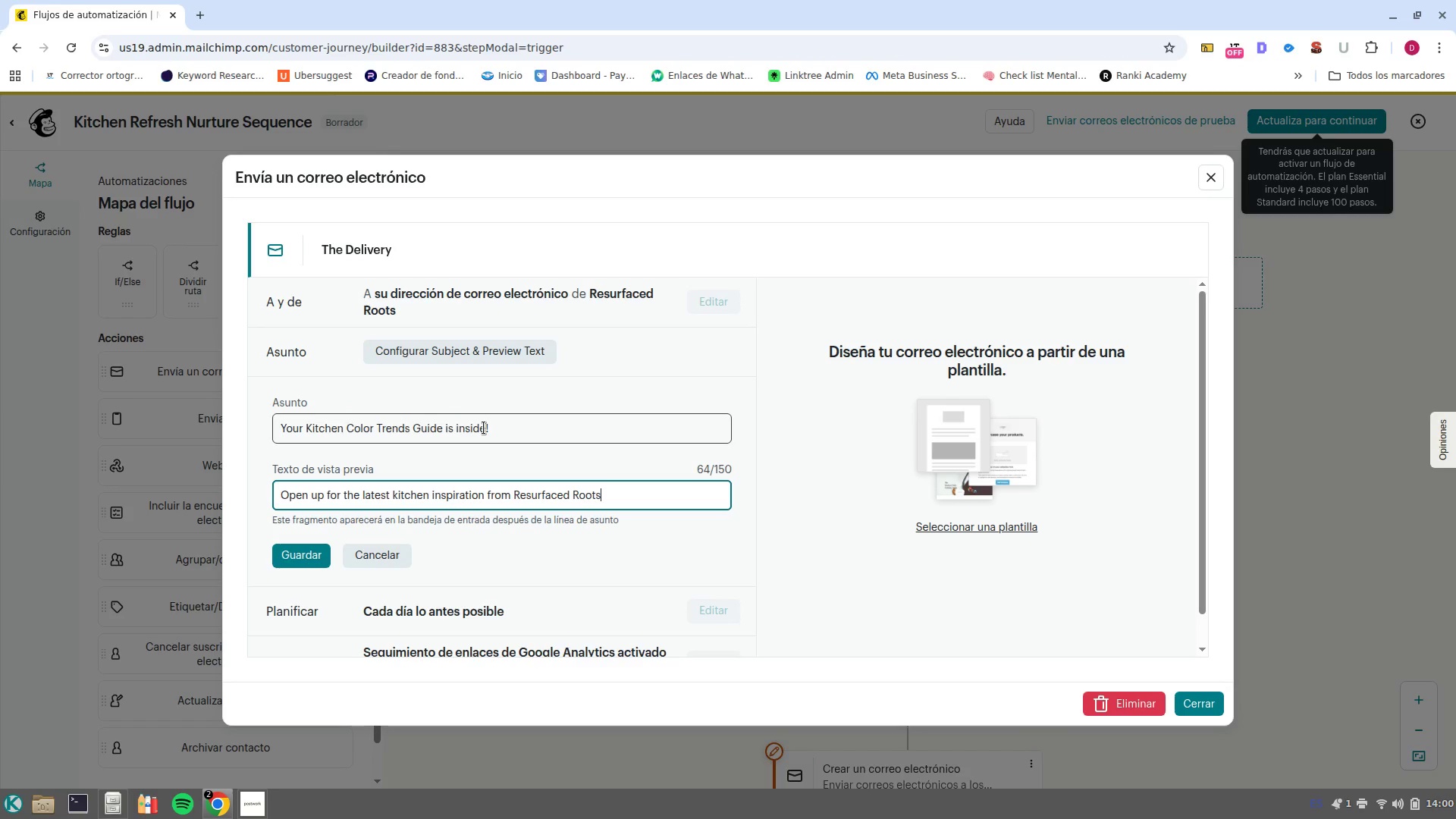 
wait(22.37)
 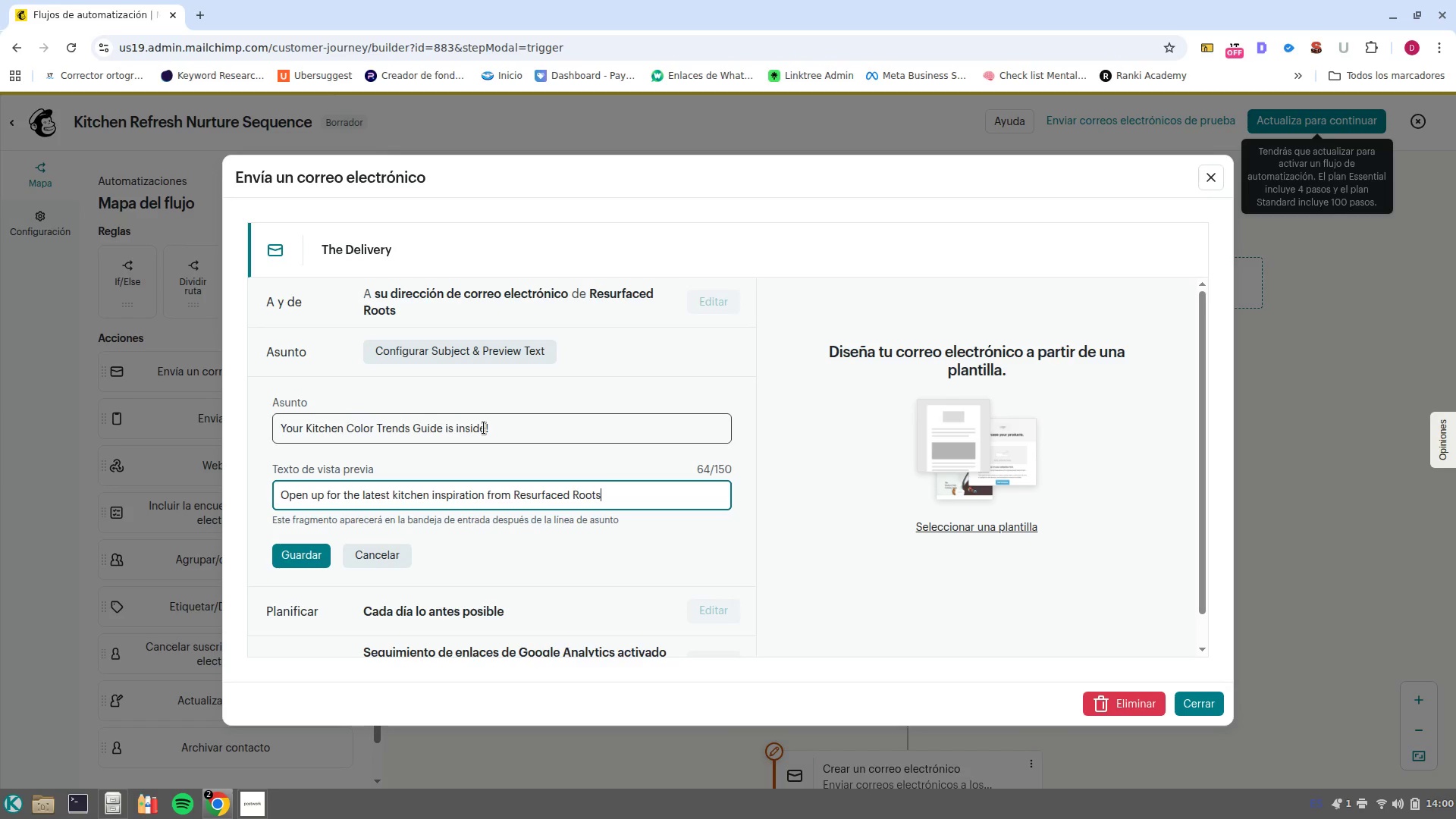 
left_click([300, 549])
 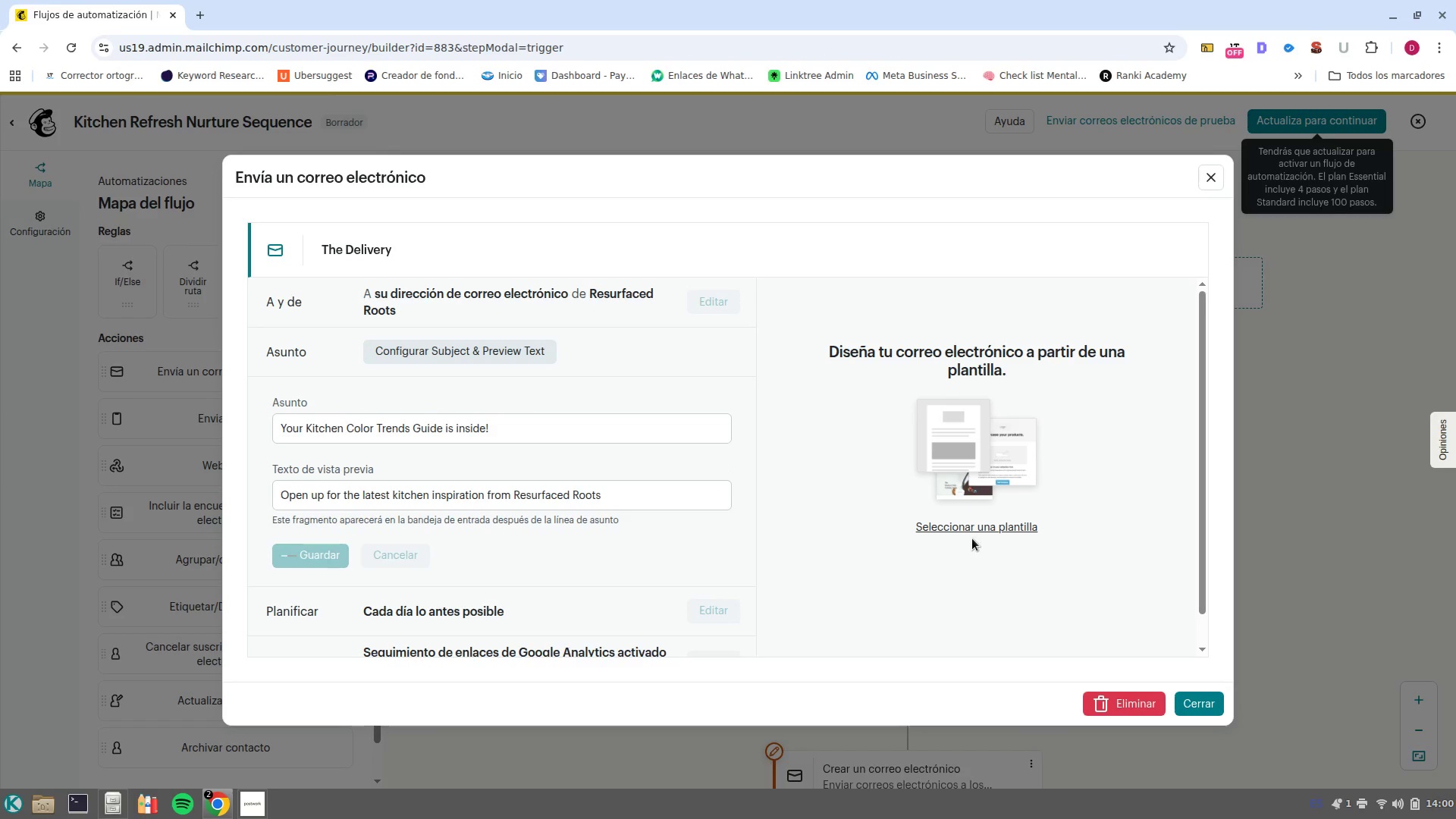 
left_click([968, 526])
 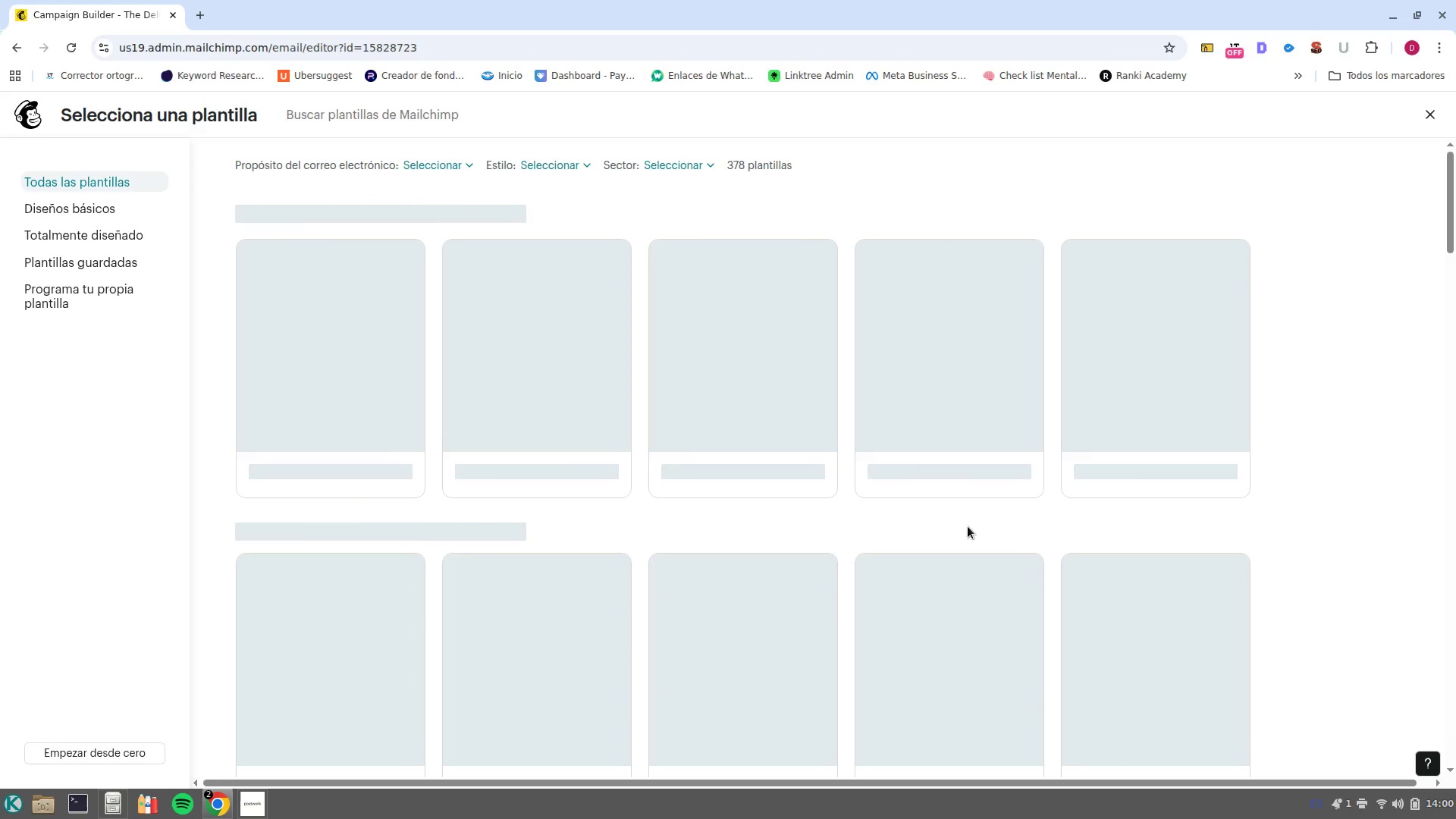 
wait(9.68)
 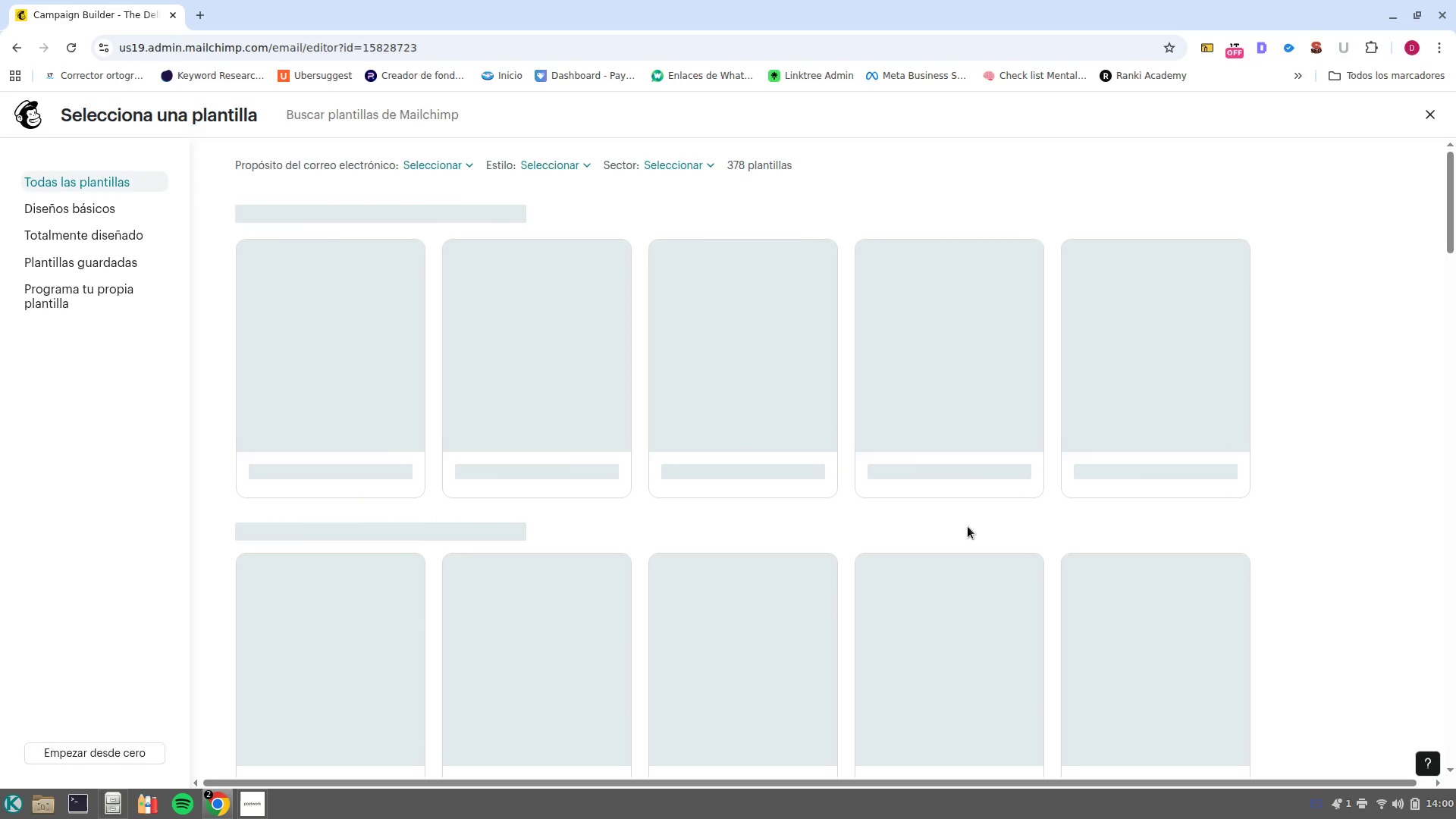 
left_click([341, 703])
 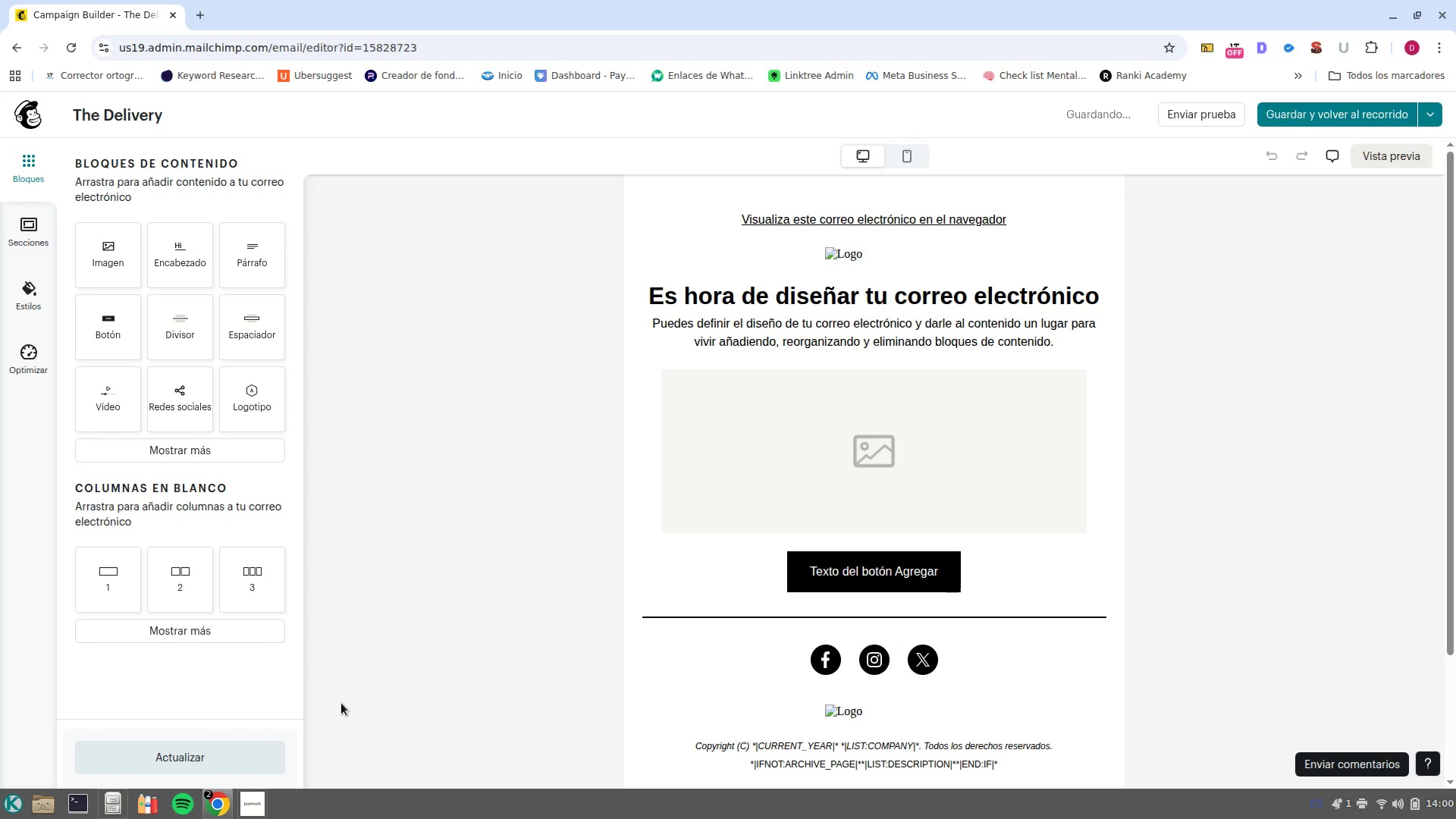 
wait(5.26)
 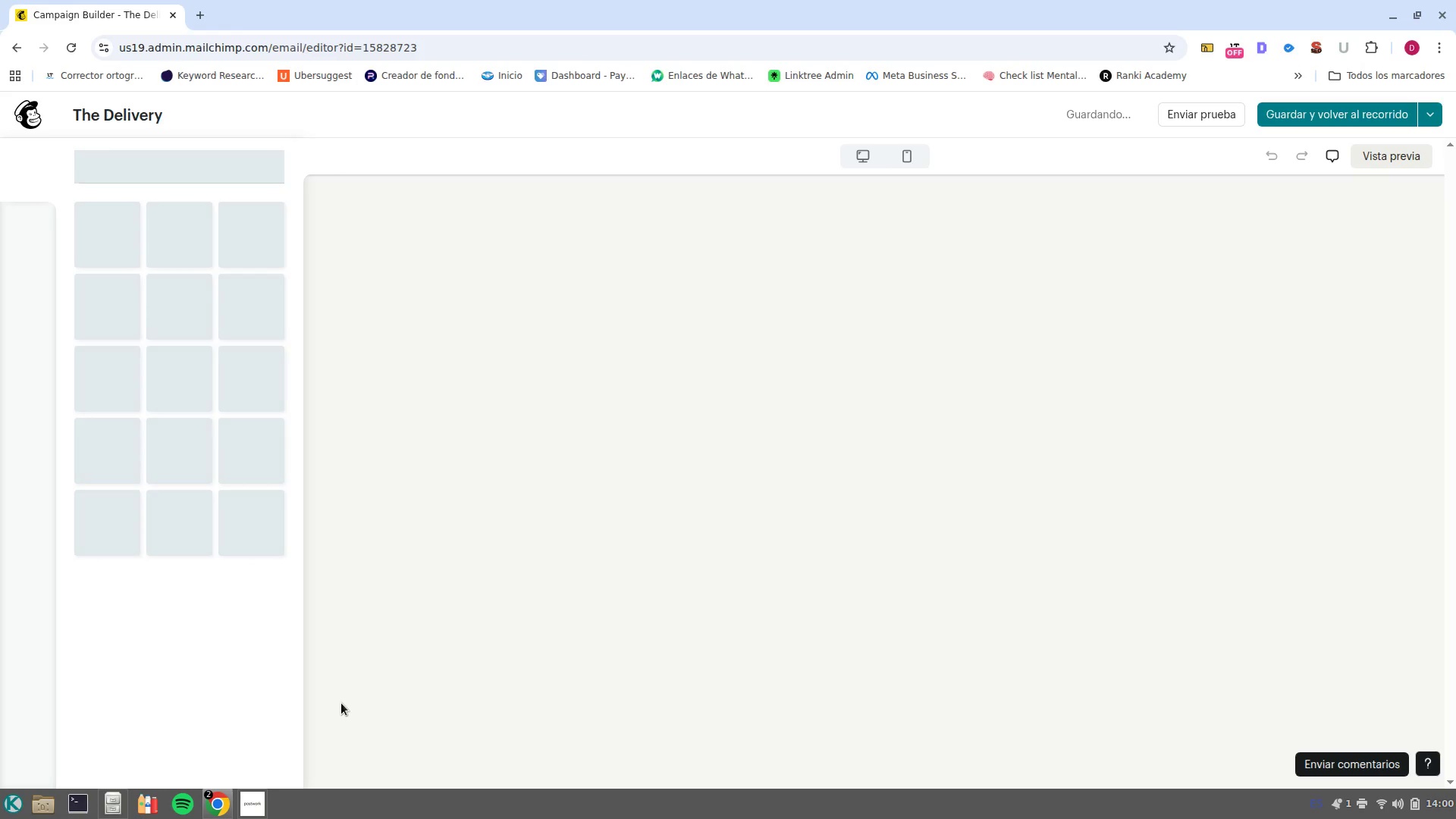 
left_click([883, 263])
 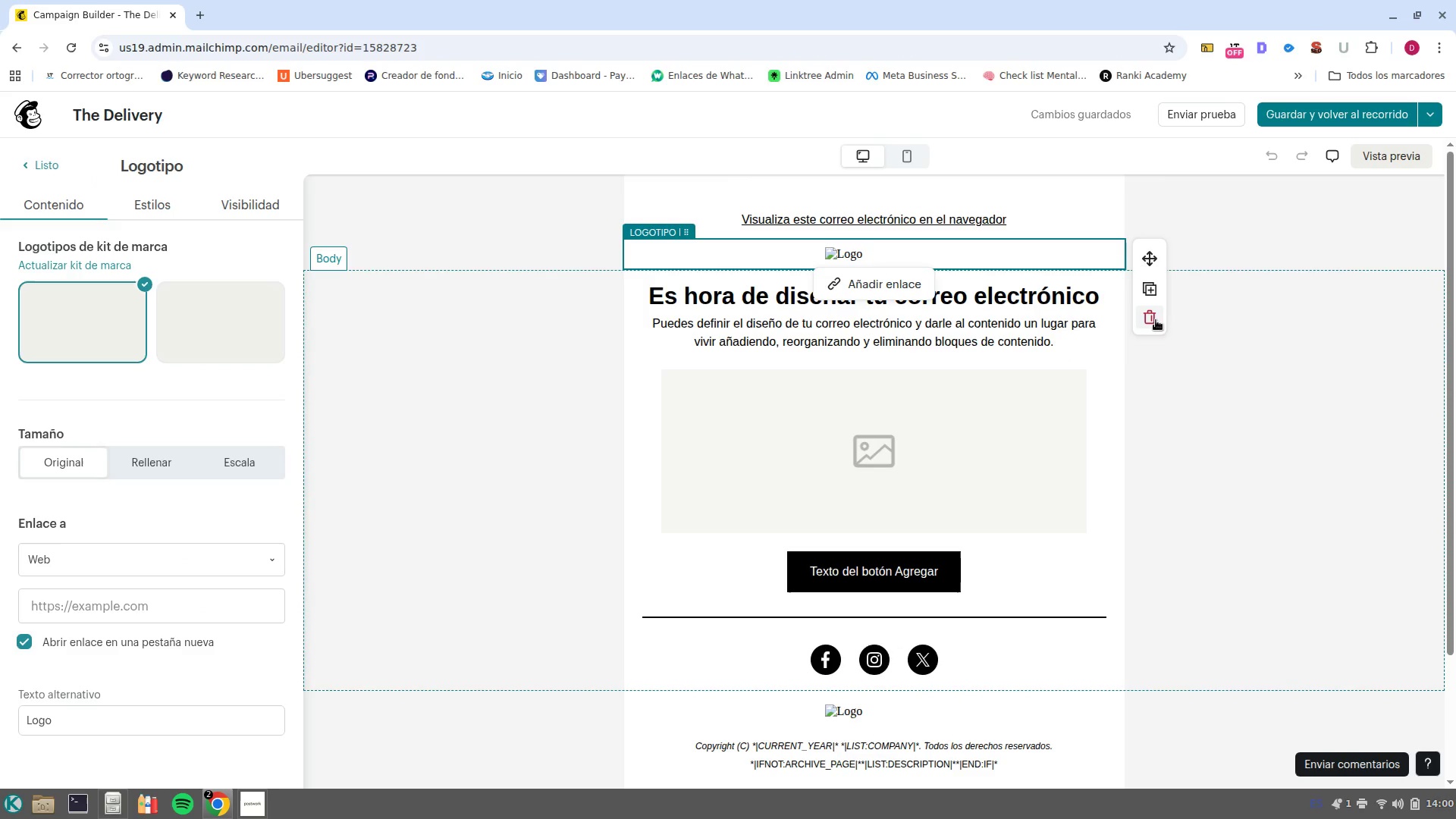 
left_click([1154, 320])
 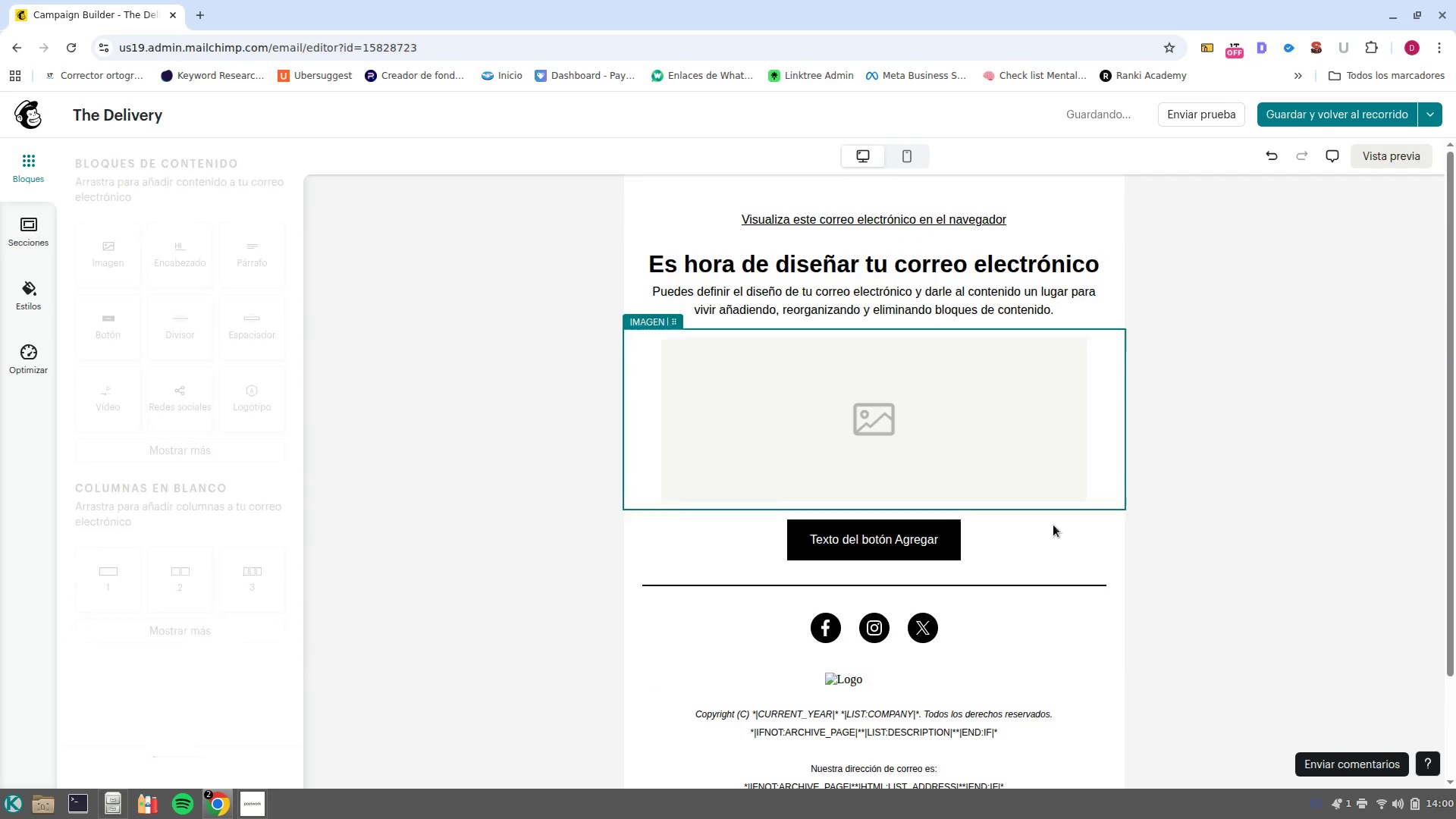 
scroll: coordinate [961, 630], scroll_direction: down, amount: 1.0
 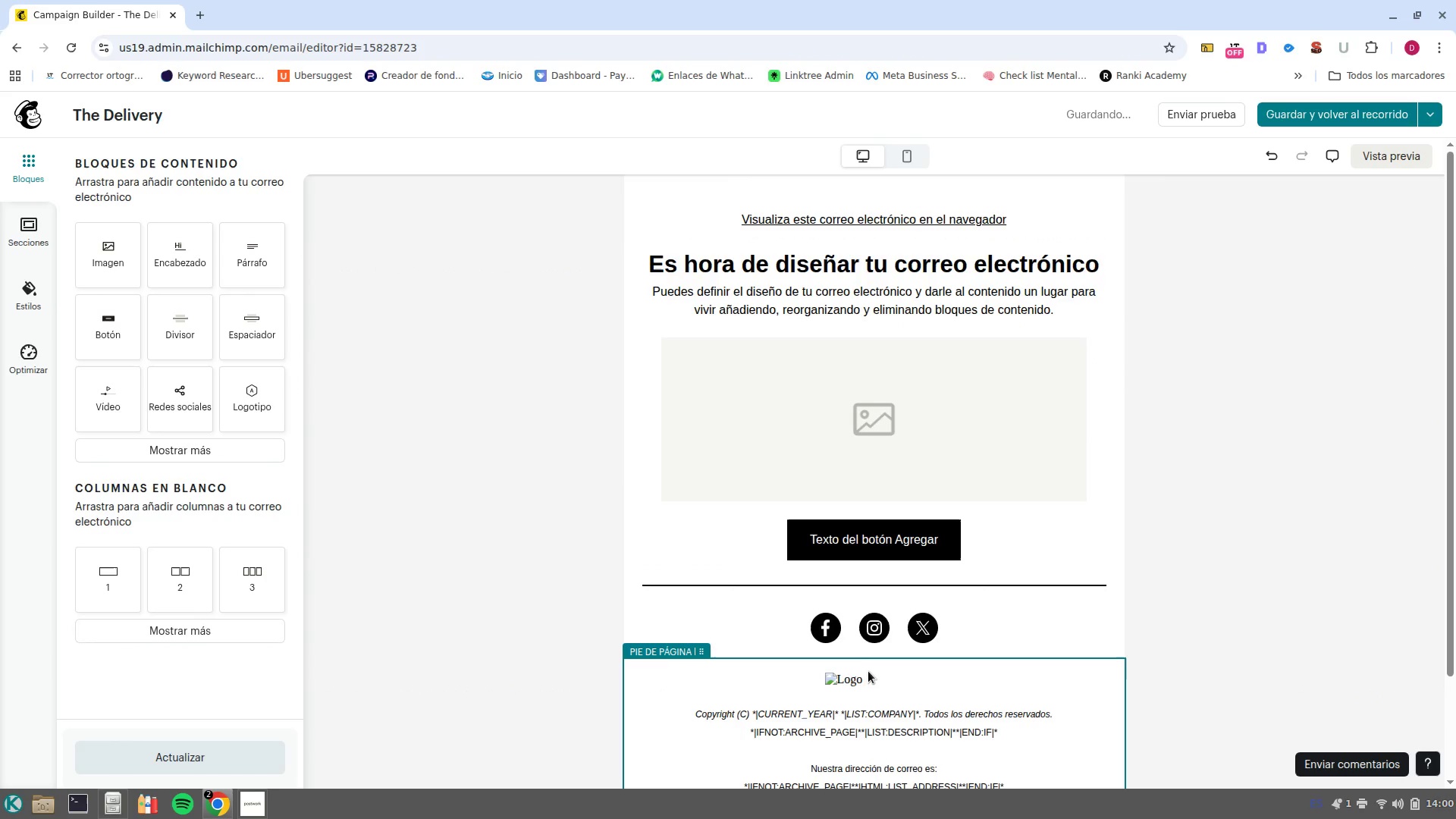 
left_click([865, 689])
 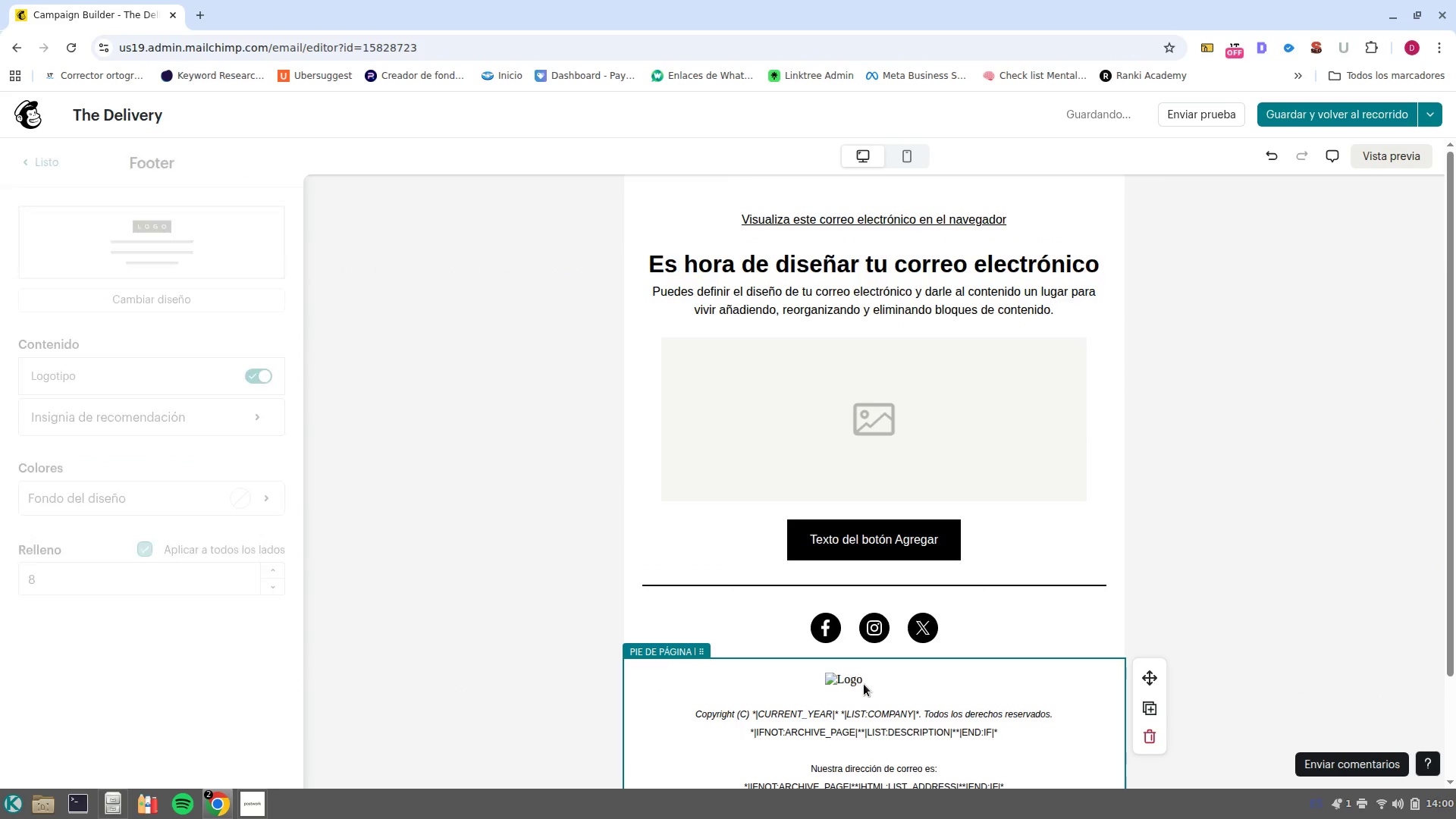 
left_click([865, 686])
 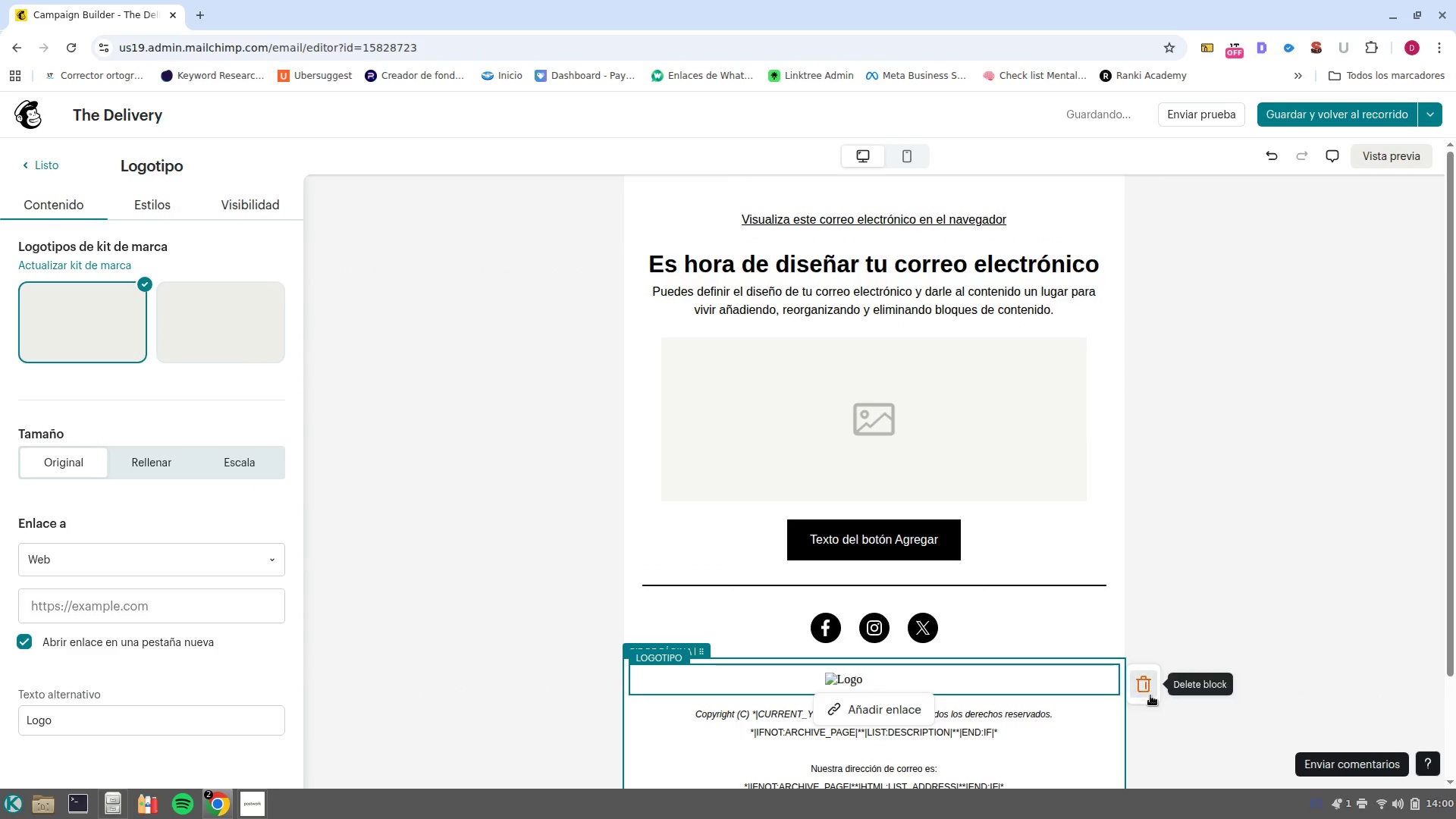 
left_click([1150, 695])
 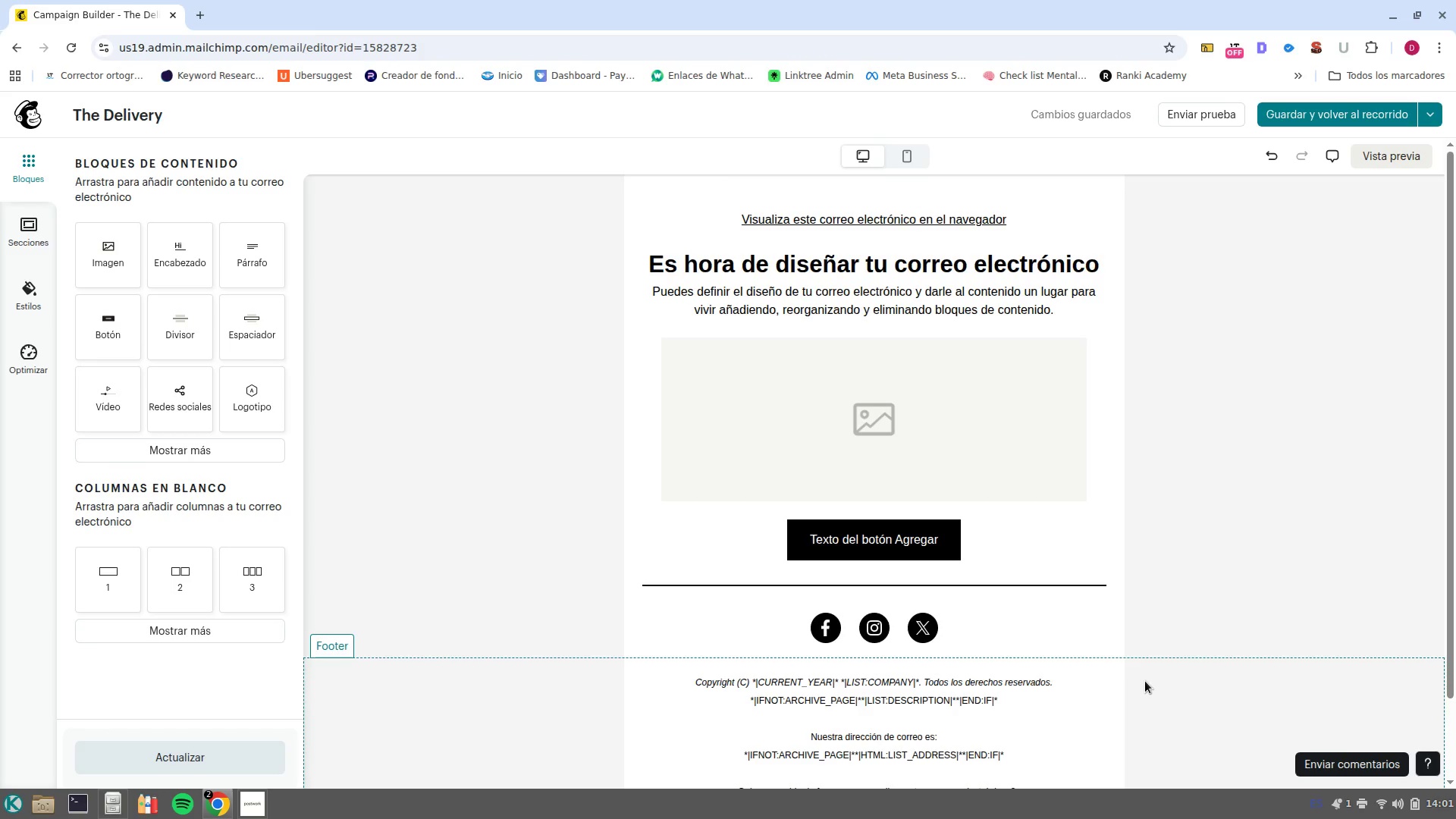 
wait(43.86)
 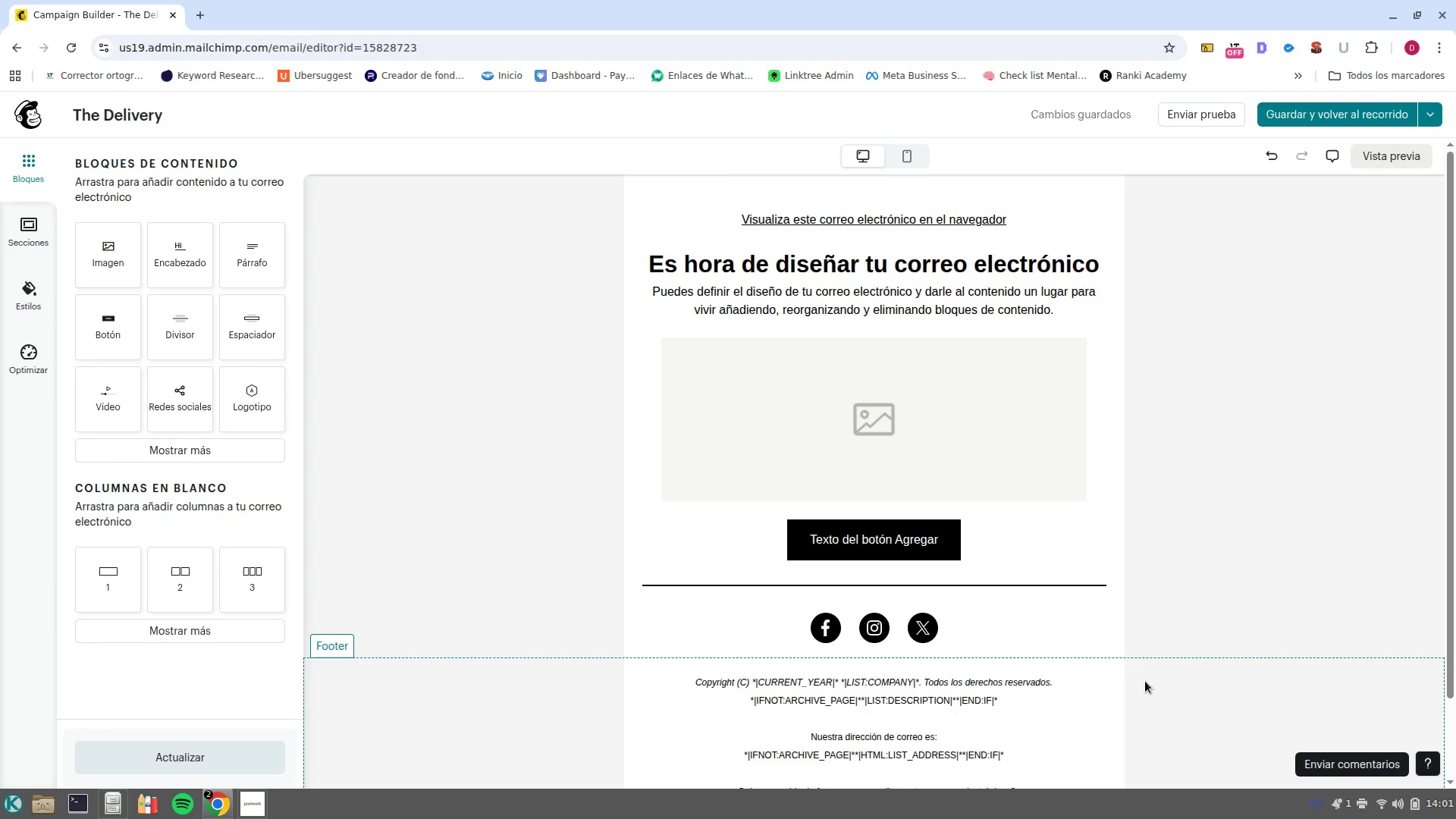 
left_click_drag(start_coordinate=[179, 254], to_coordinate=[908, 185])
 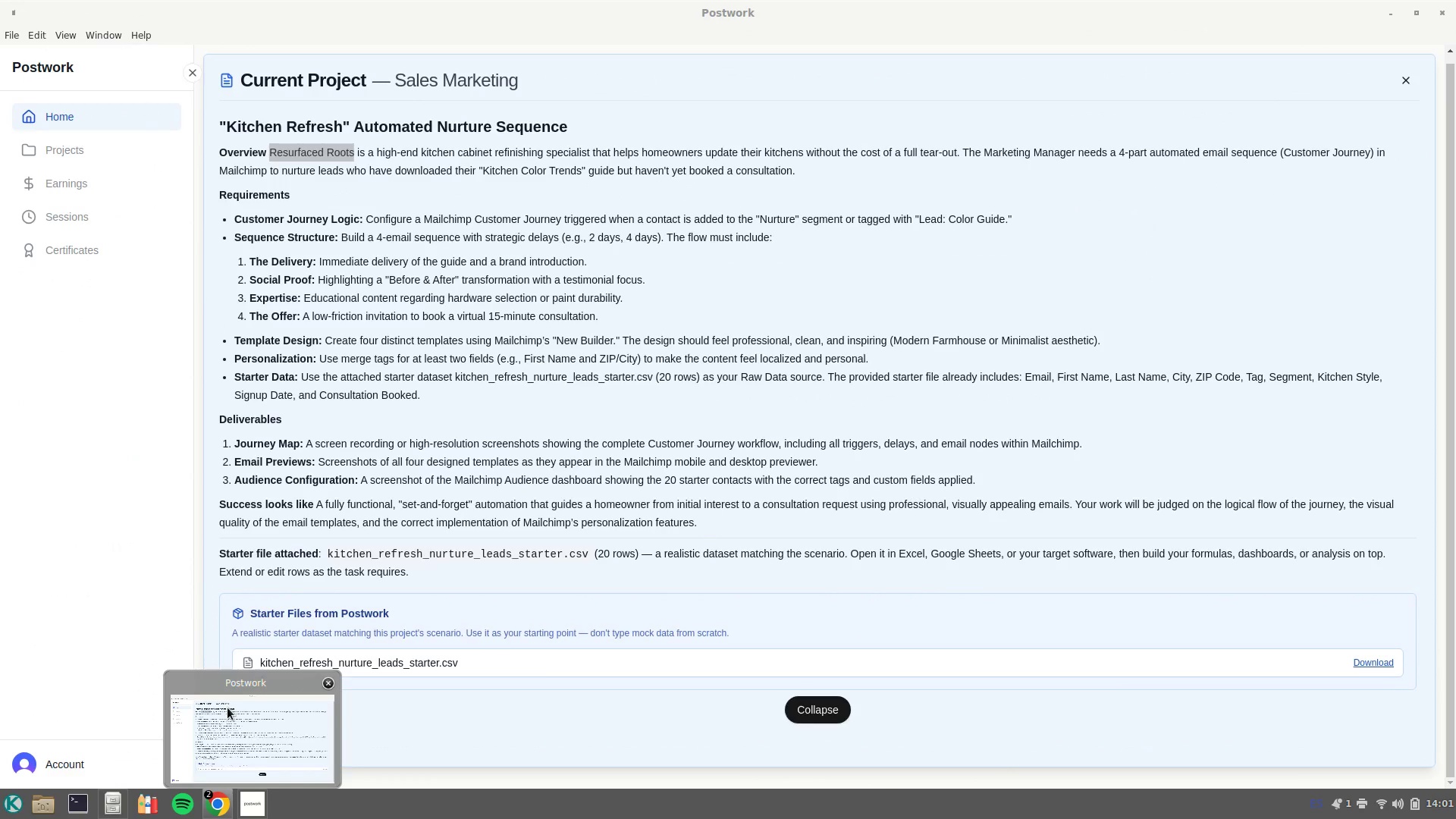 
wait(14.27)
 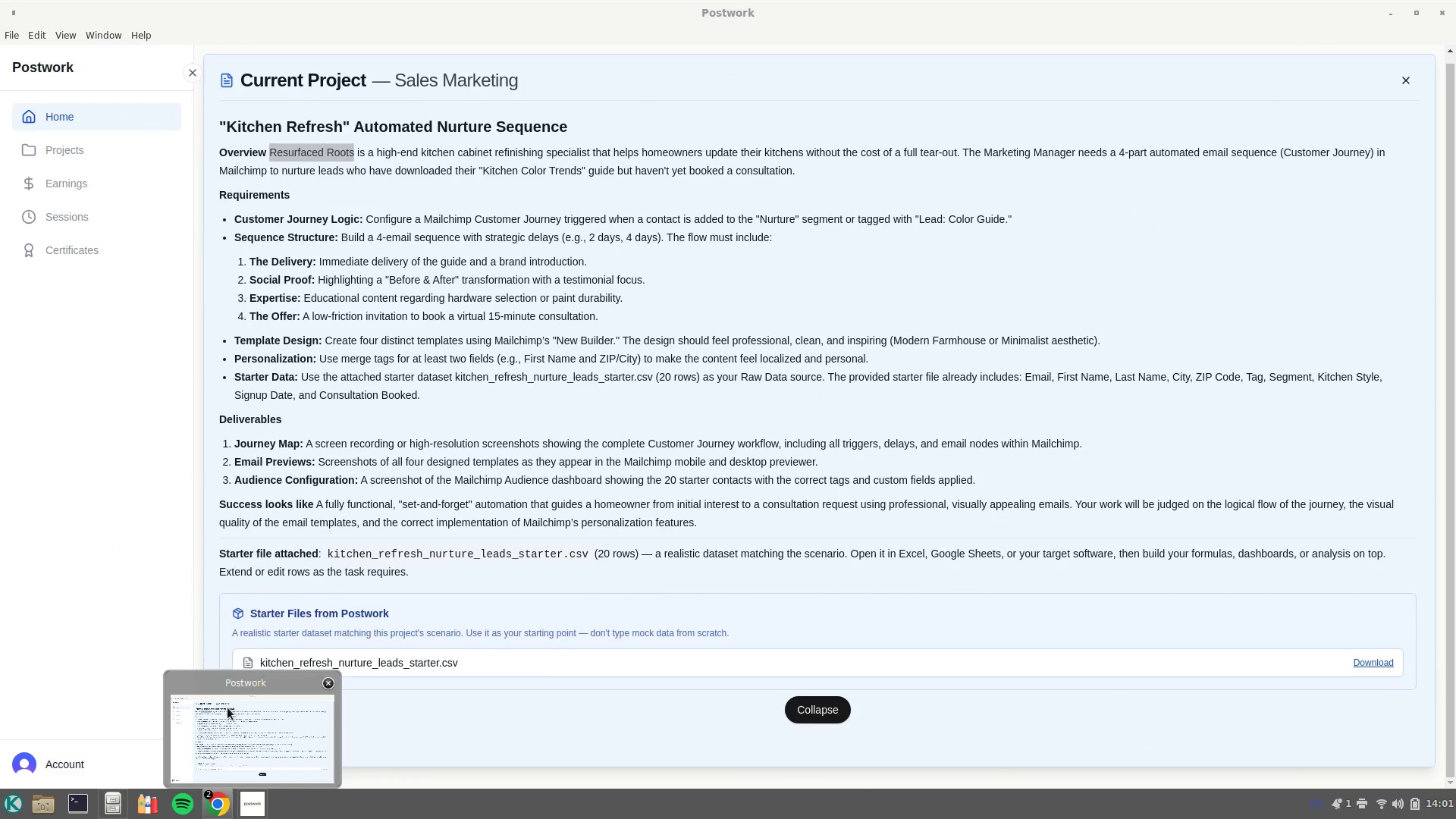 
type(resurfaced R)
key(Backspace)
type(roots)
 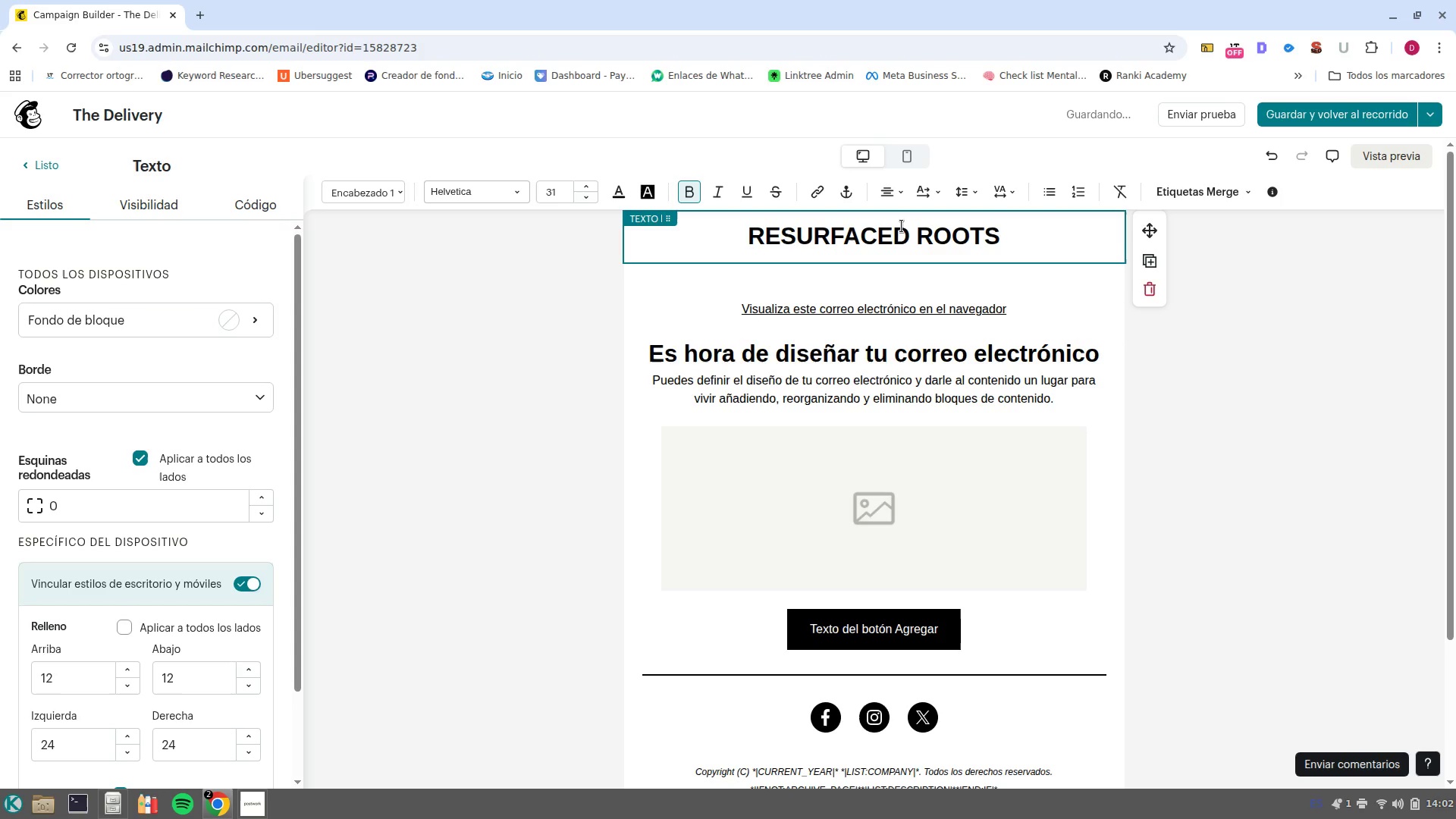 
double_click([902, 226])
 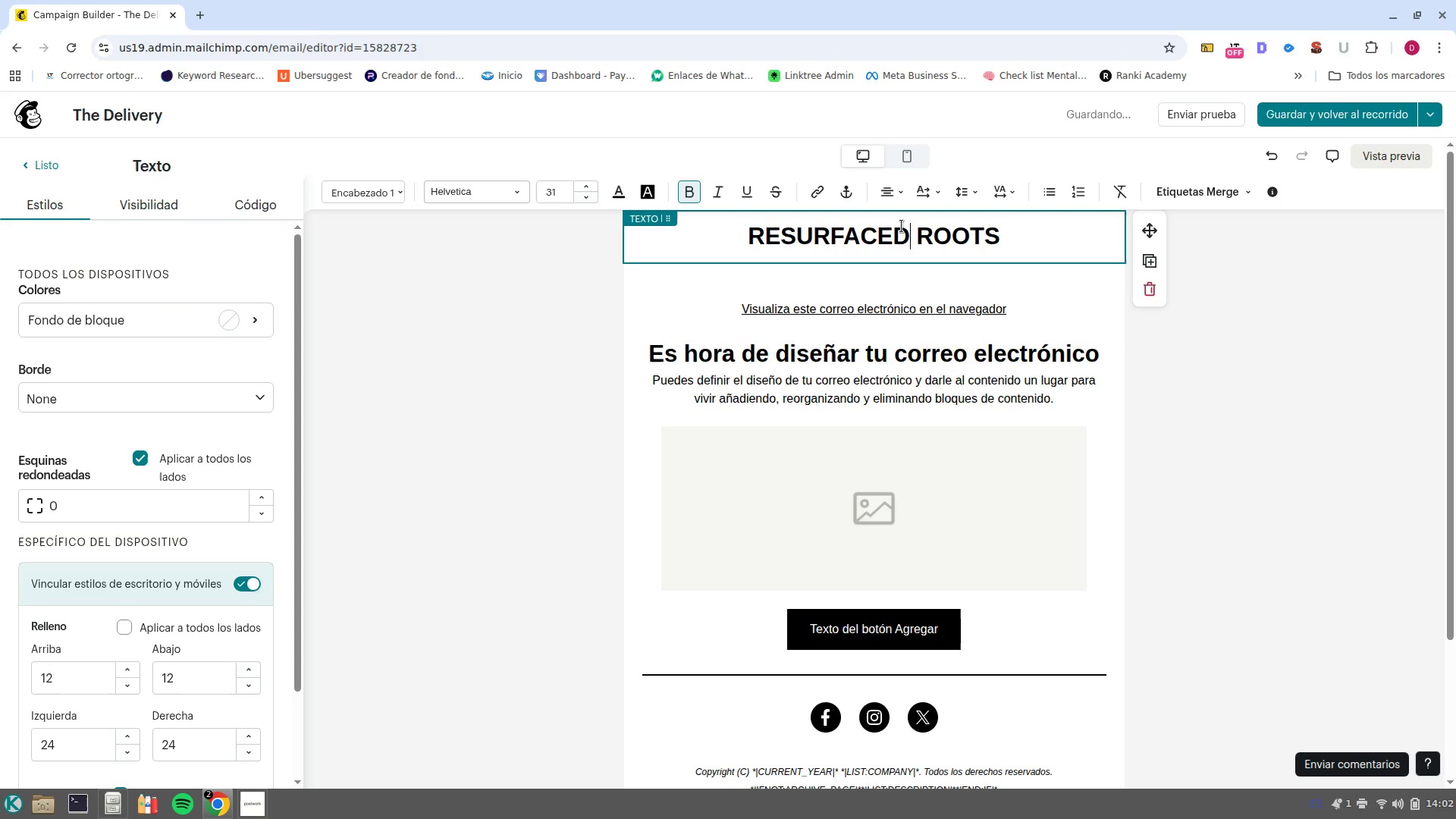 
triple_click([902, 226])
 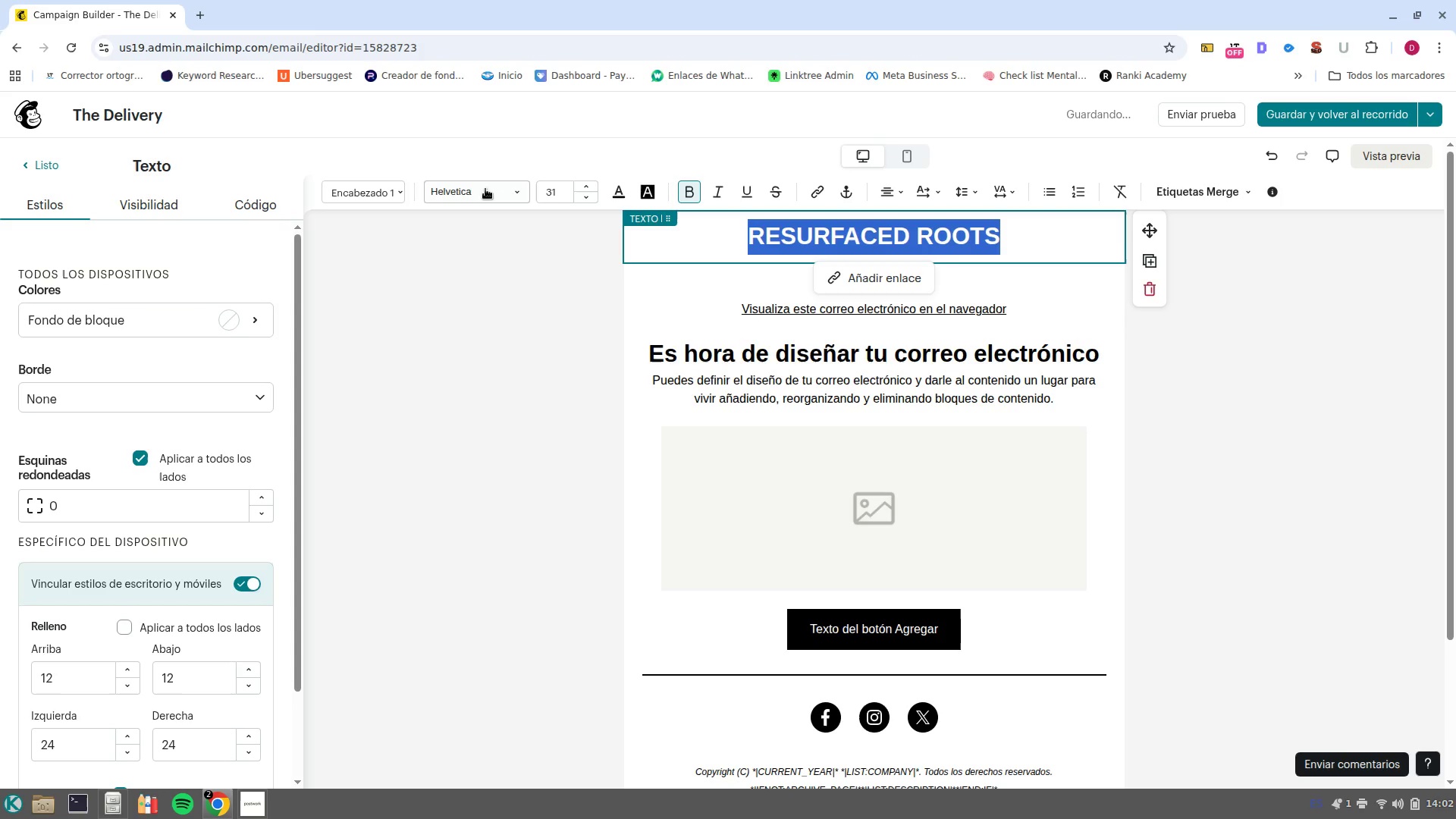 
left_click([505, 198])
 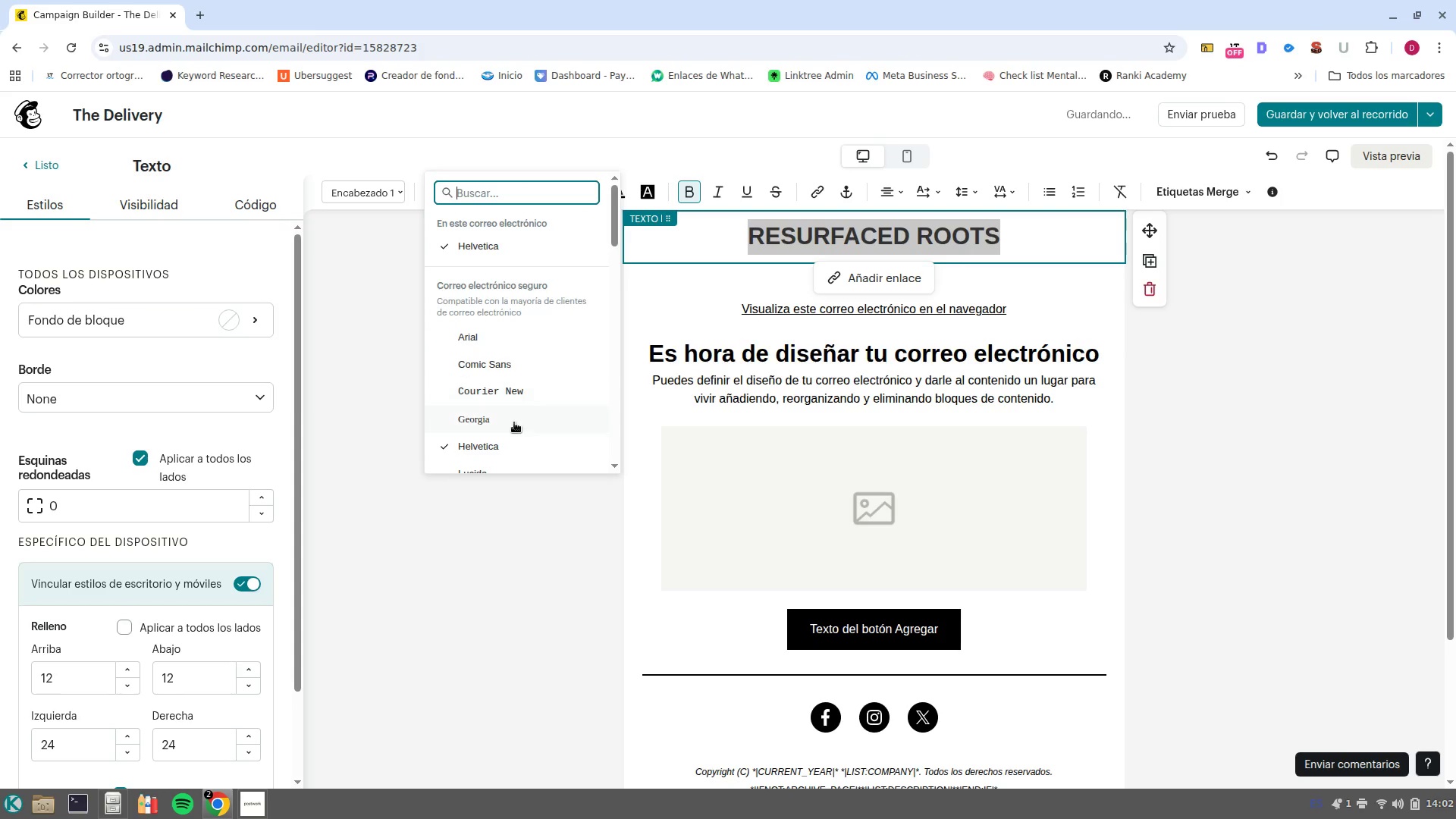 
left_click([516, 421])
 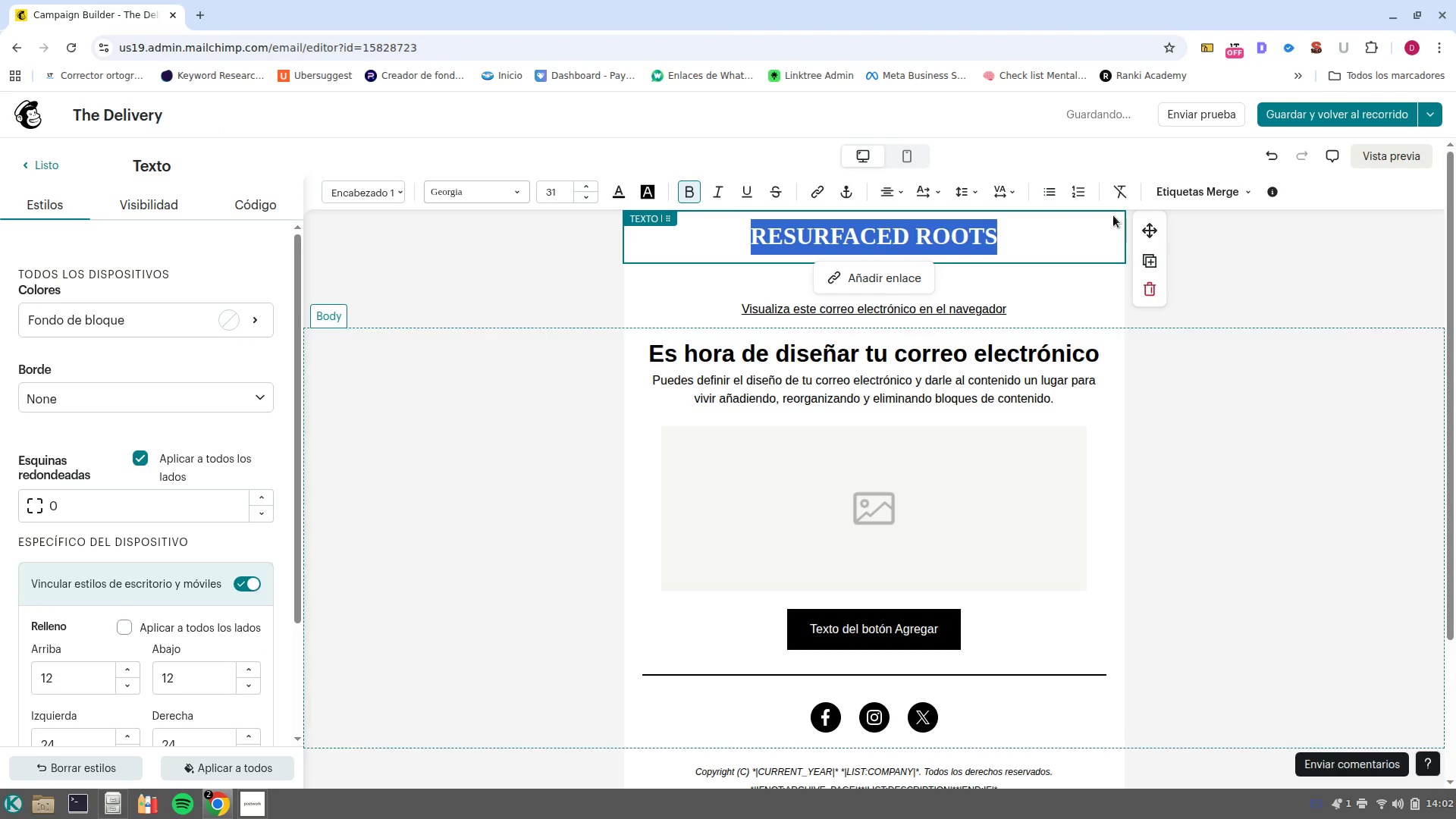 
left_click([1066, 307])
 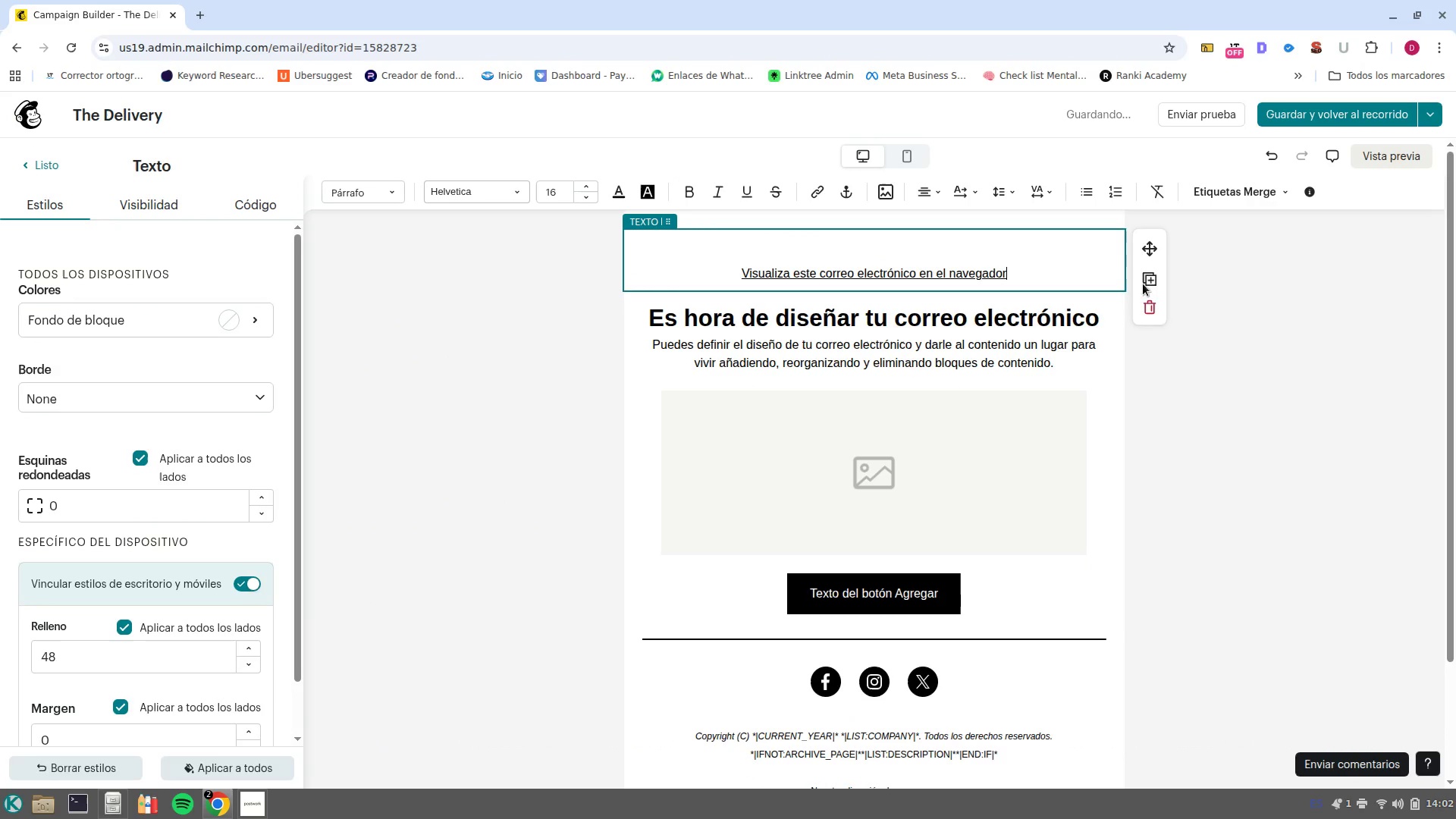 
left_click([1158, 305])
 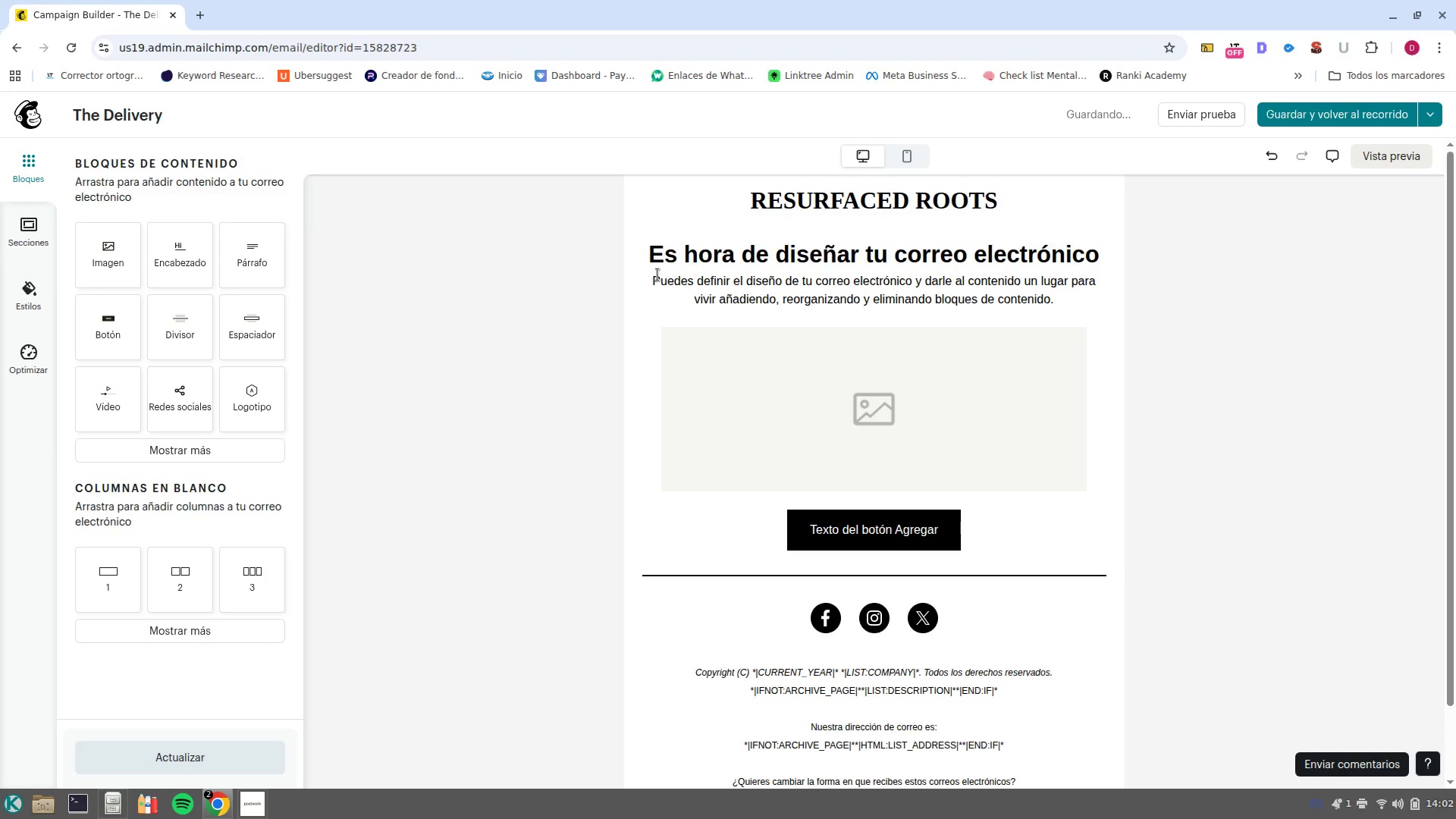 
left_click([38, 306])
 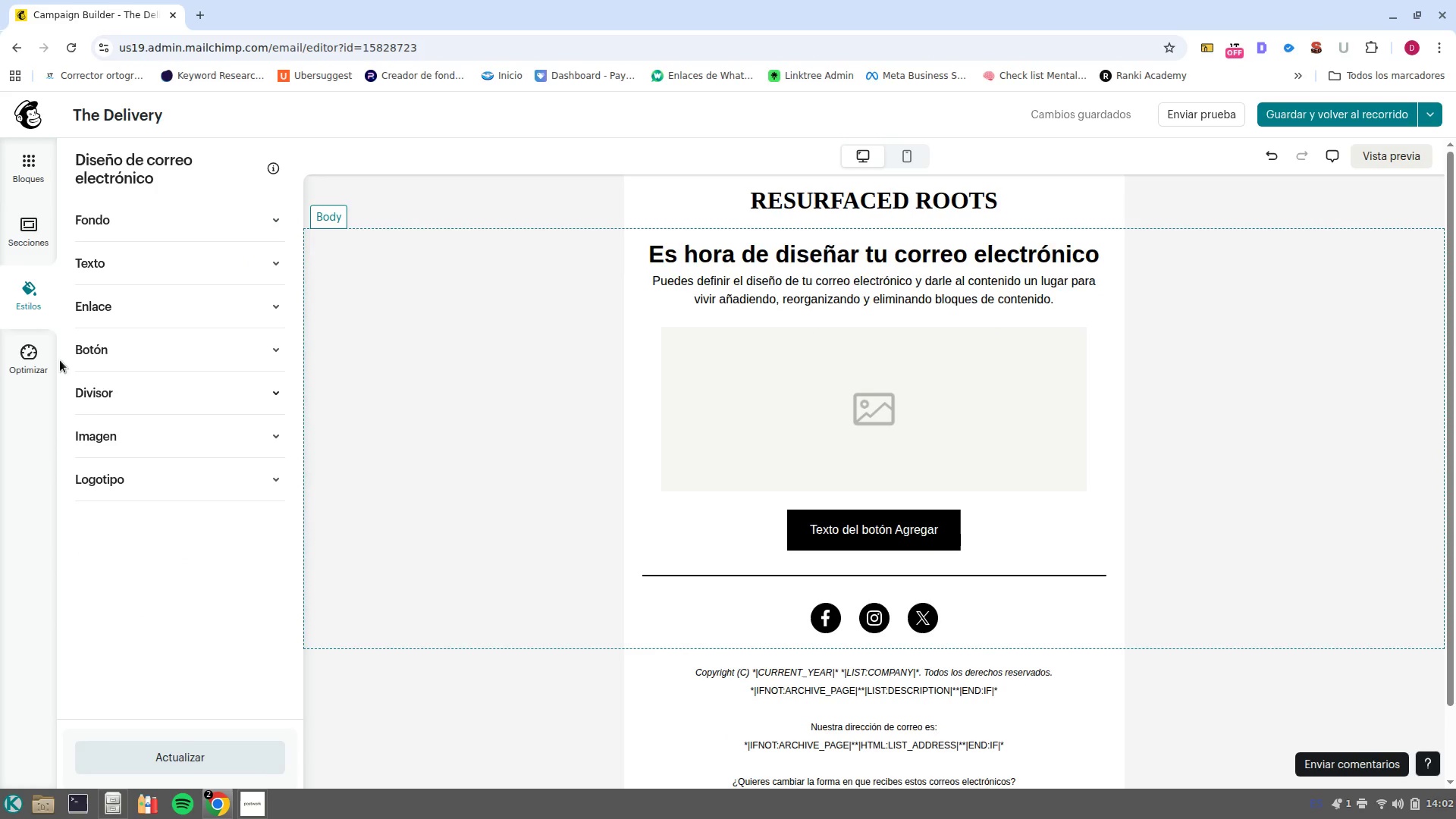 
left_click([149, 224])
 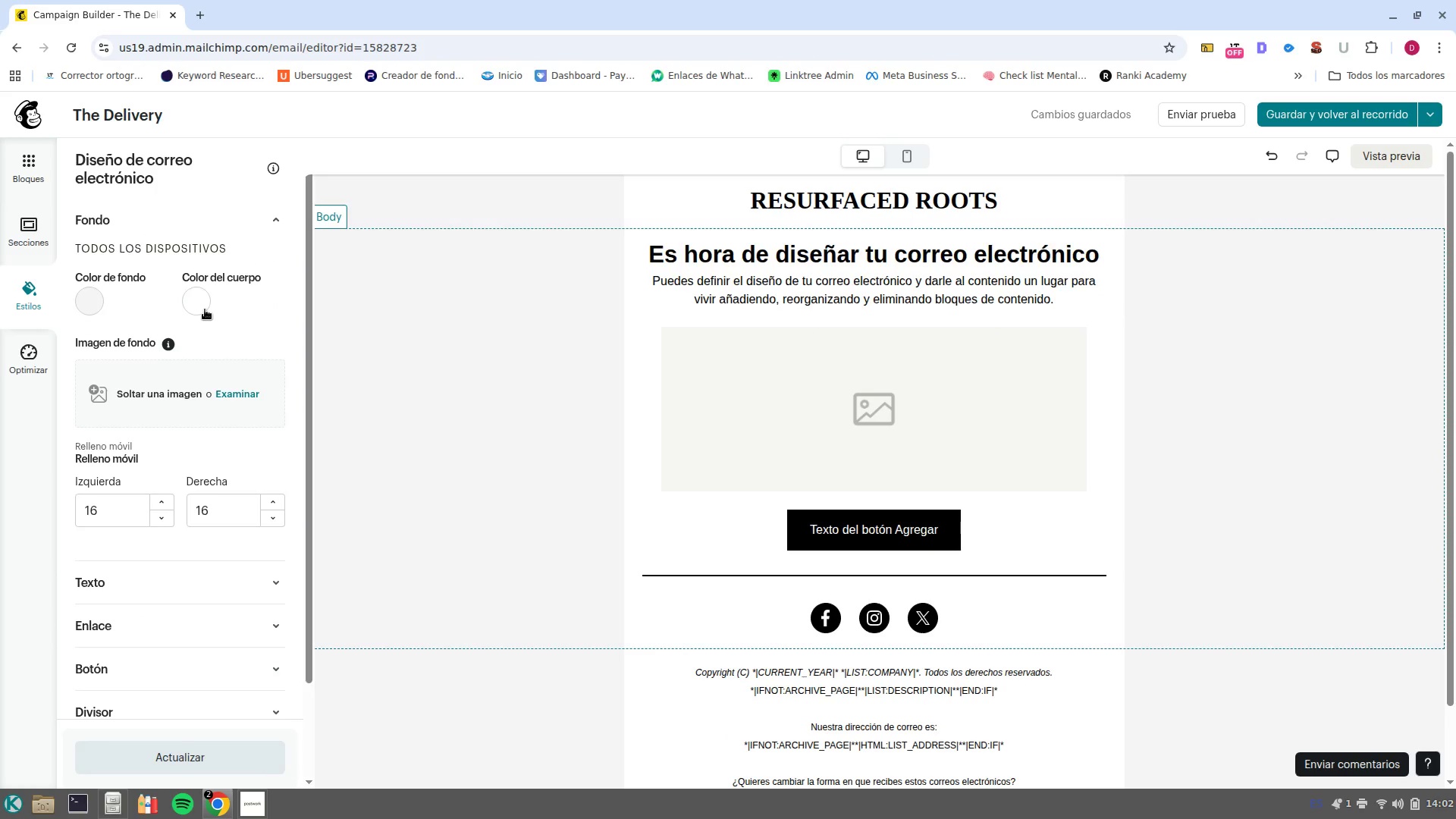 
left_click([203, 300])
 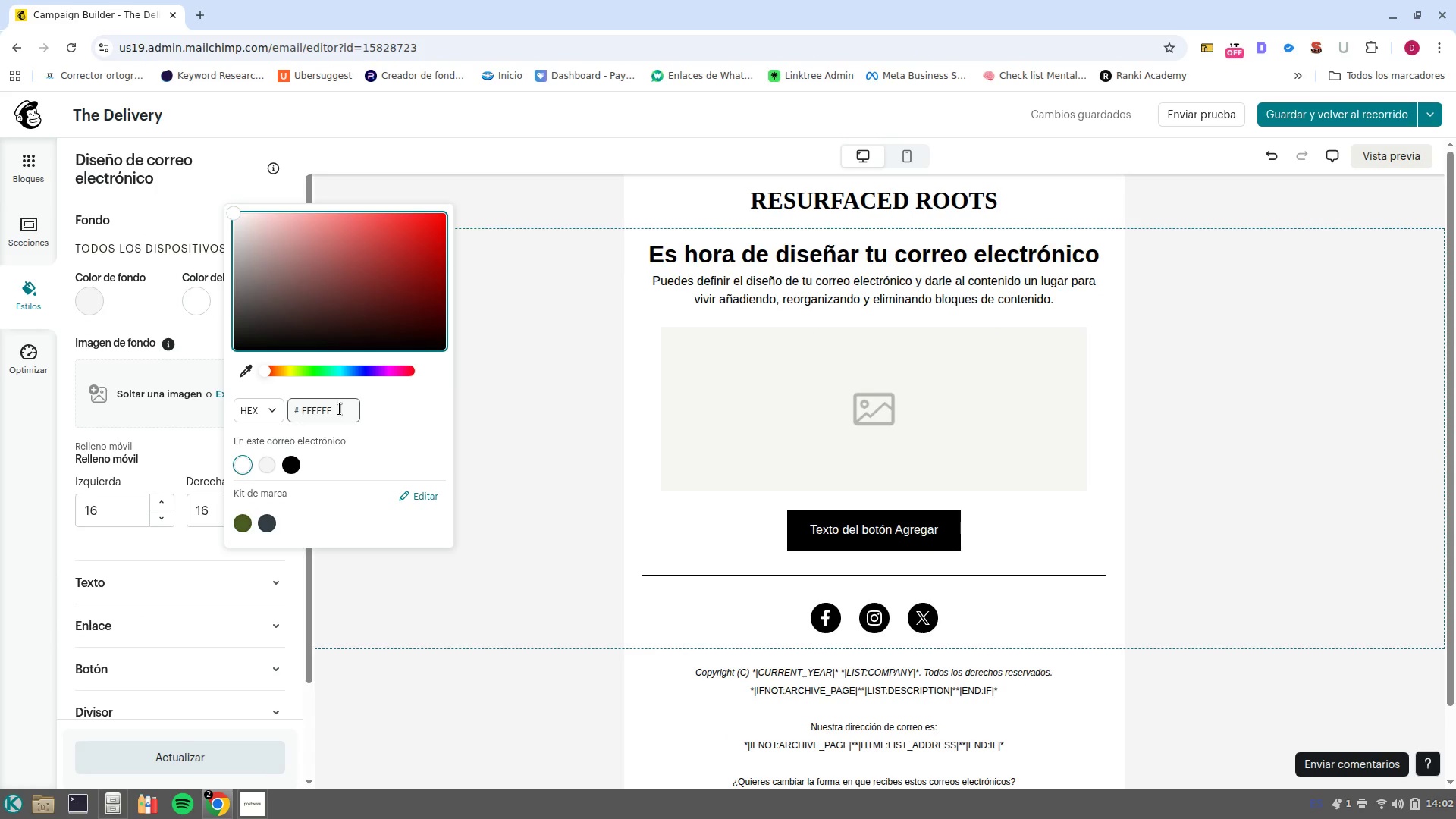 
double_click([340, 409])
 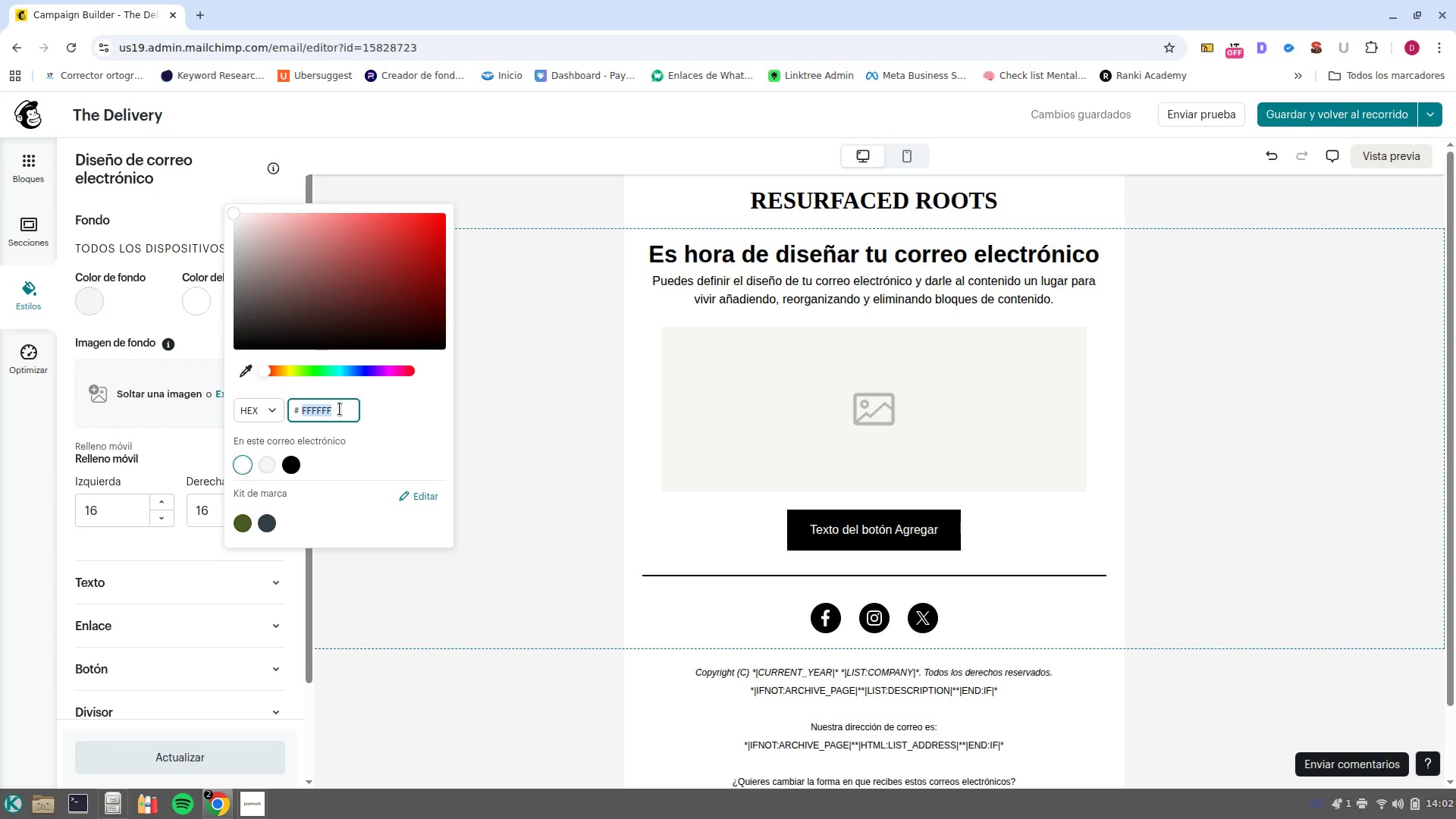 
type(F7F5F2)
 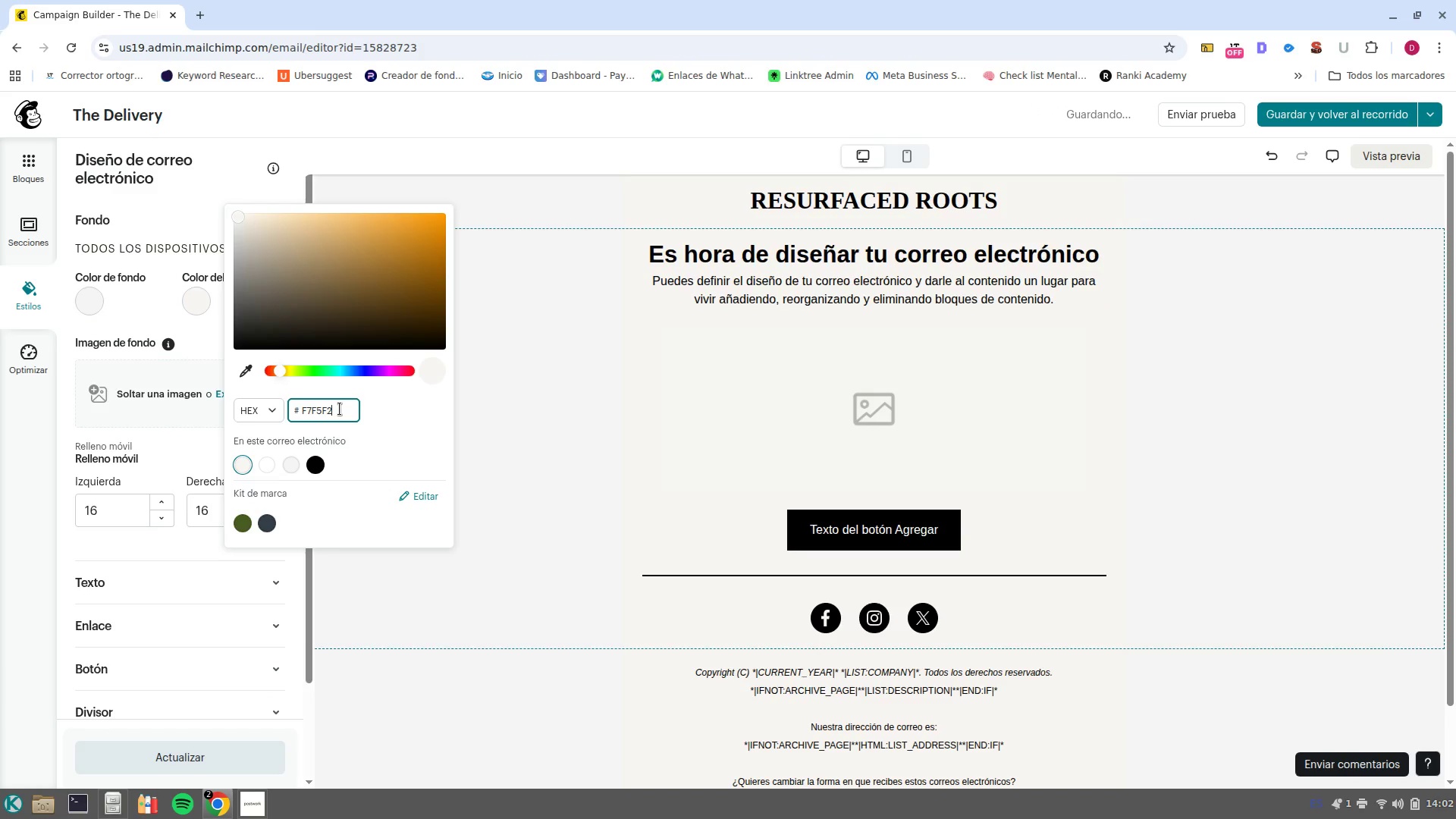 
key(Enter)
 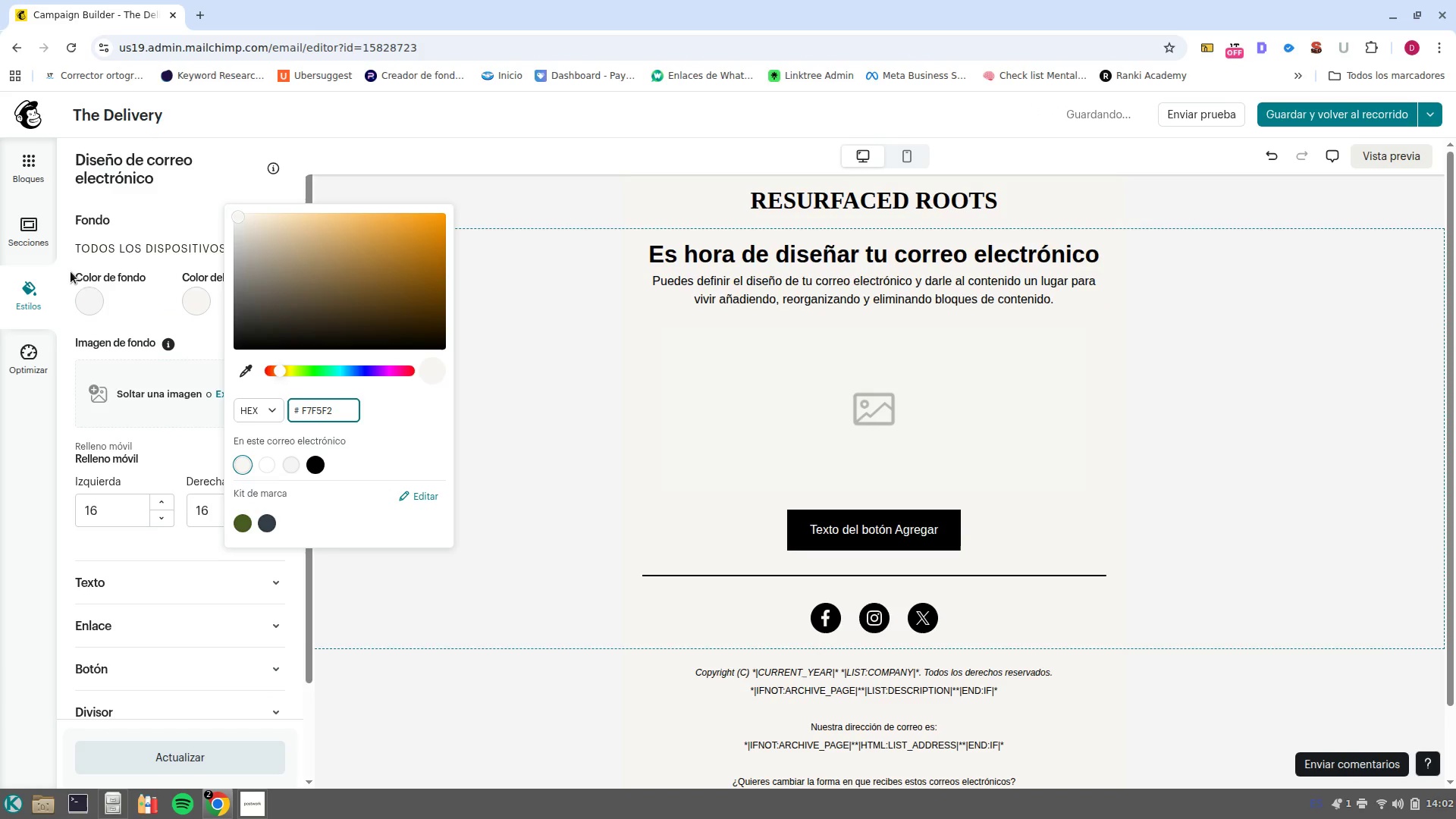 
left_click([81, 312])
 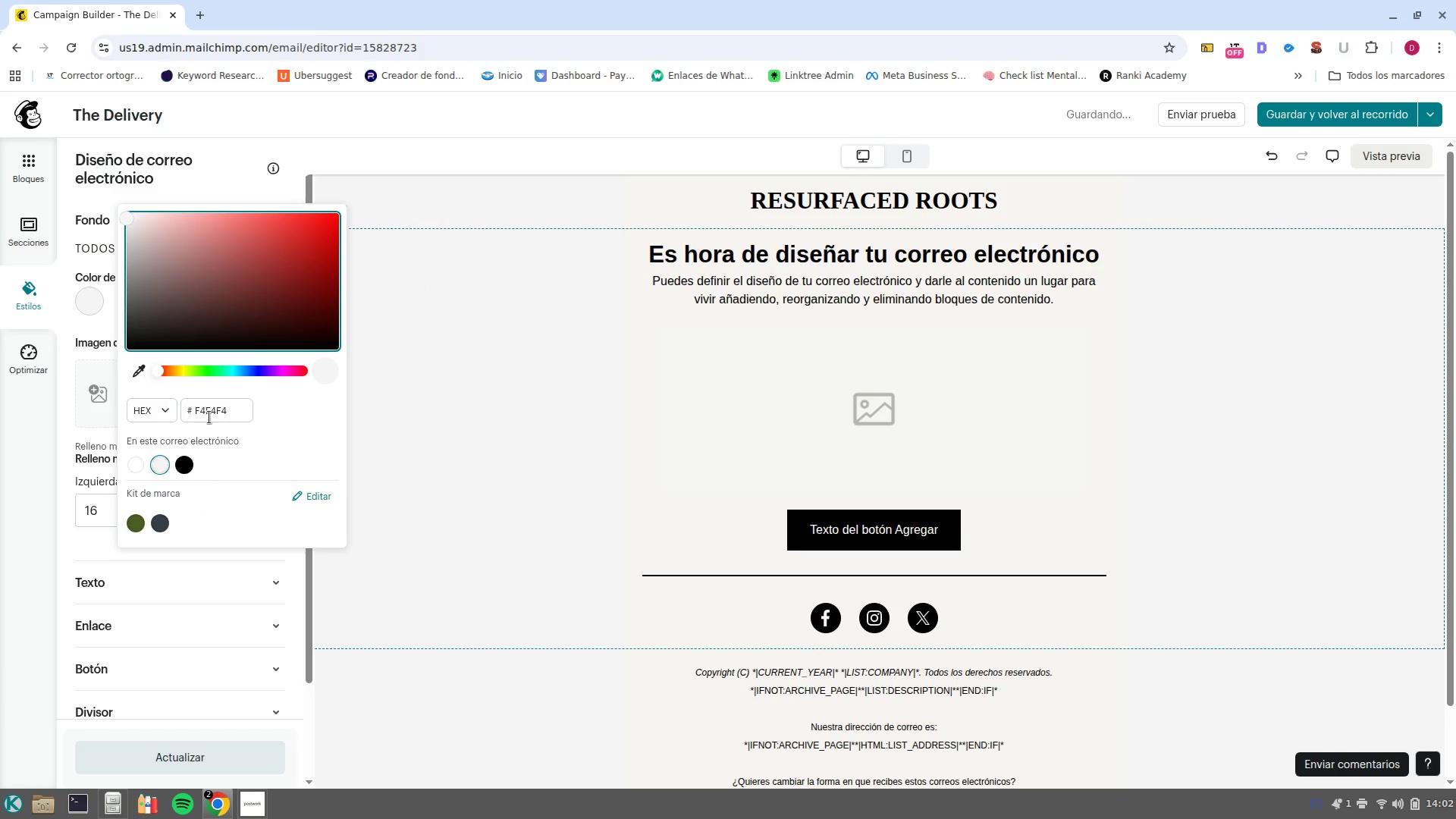 
double_click([209, 417])
 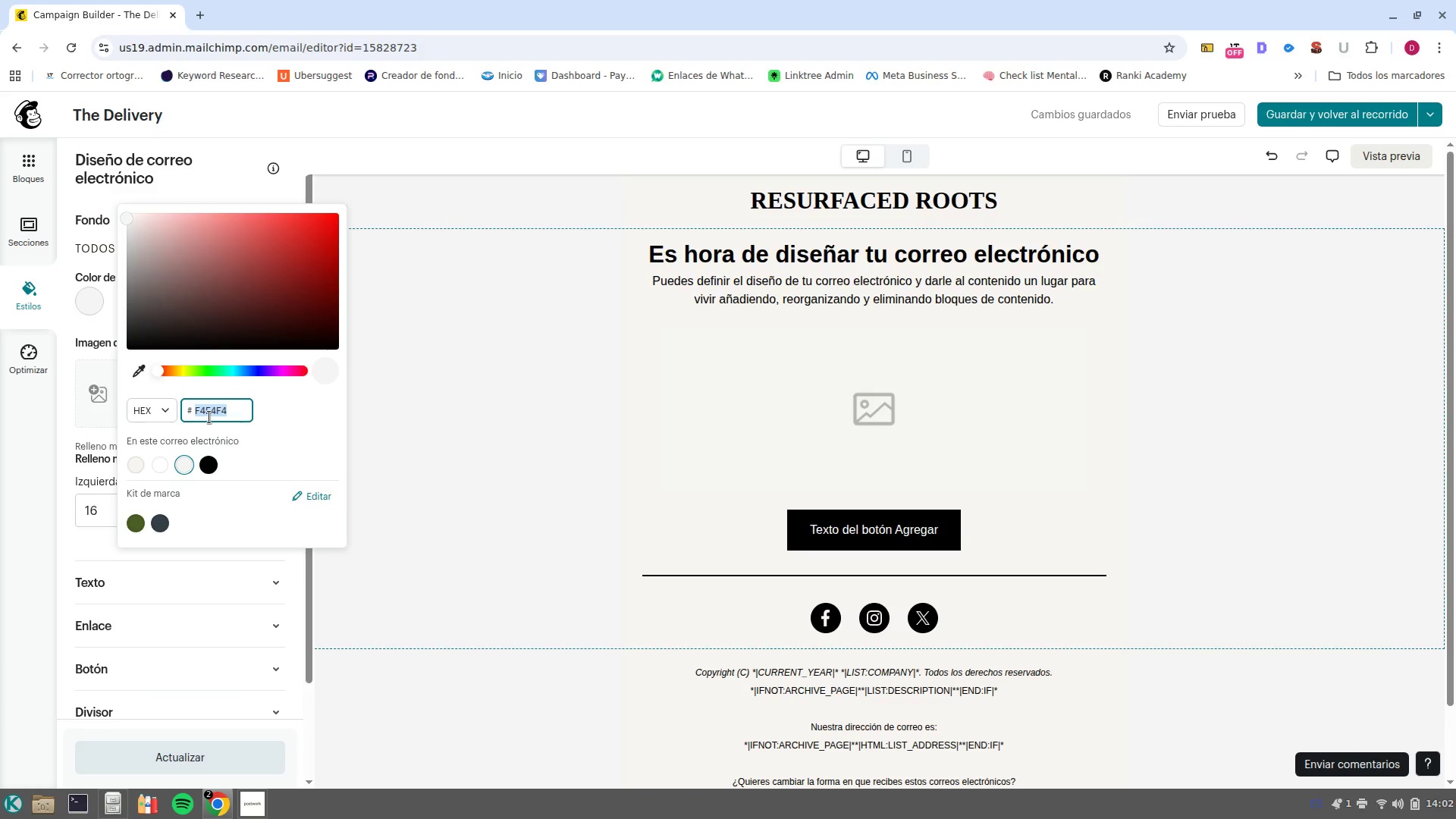 
type(D)
key(Backspace)
key(Backspace)
type(FFF)
 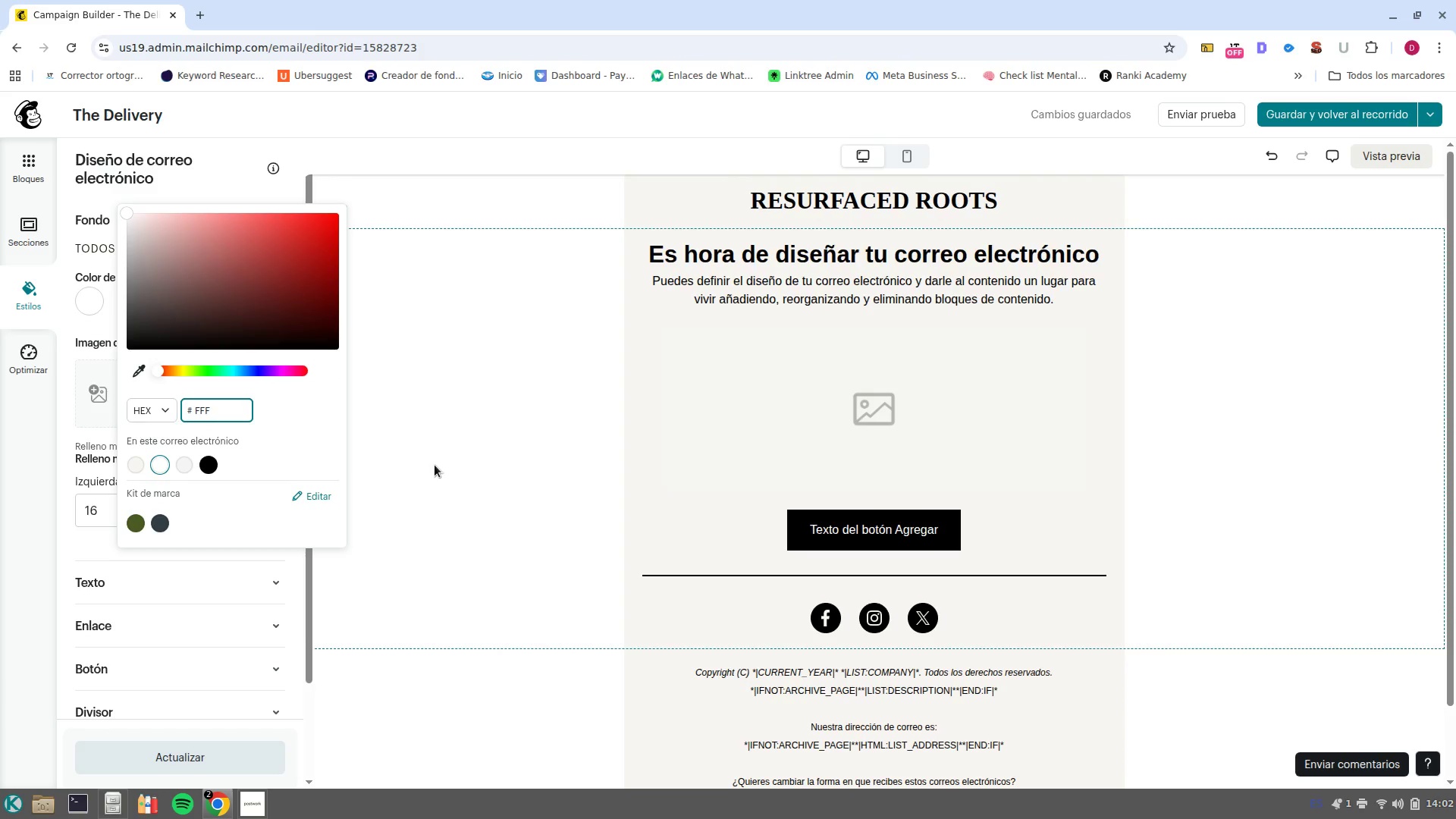 
wait(7.67)
 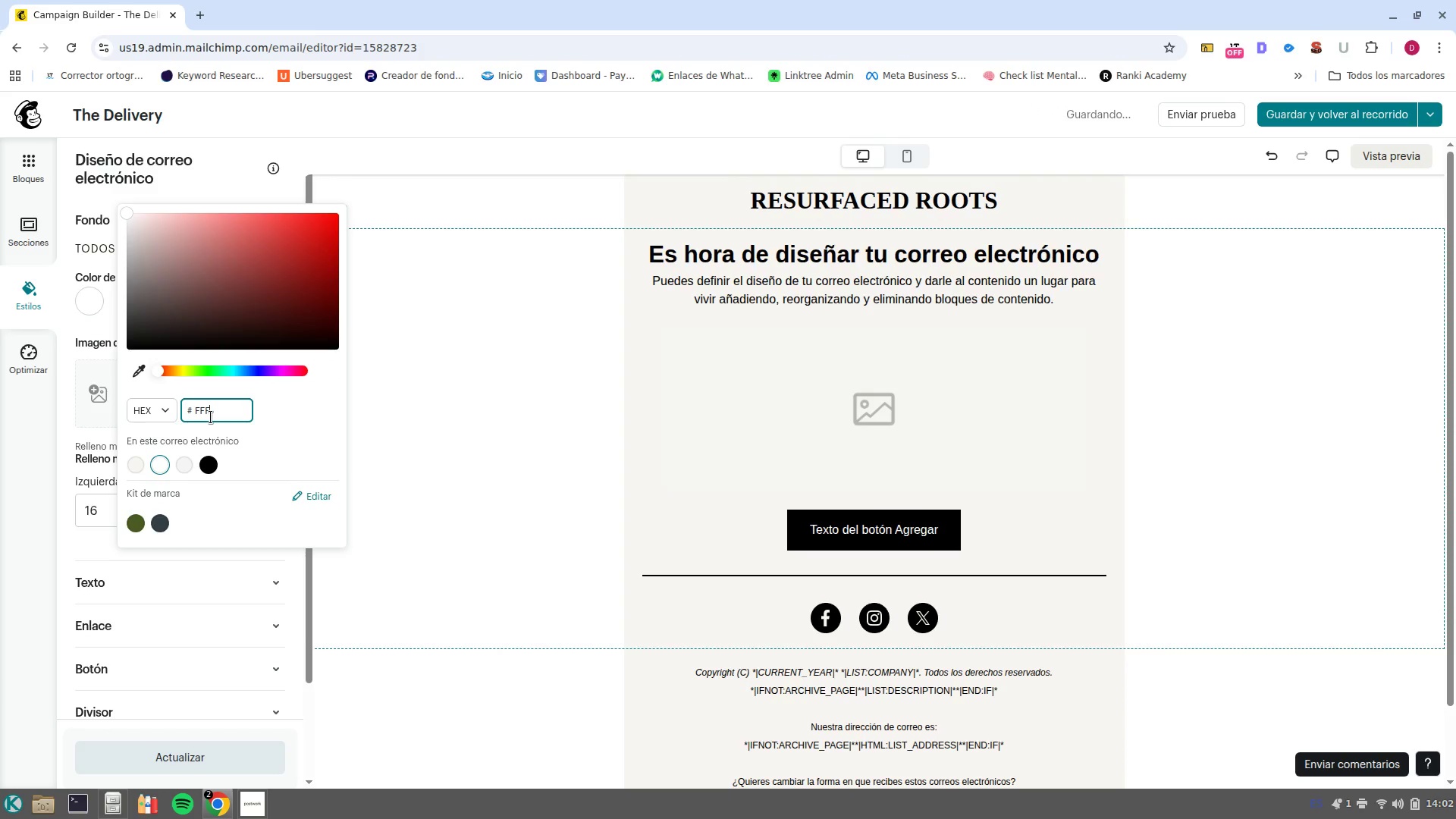 
left_click([435, 465])
 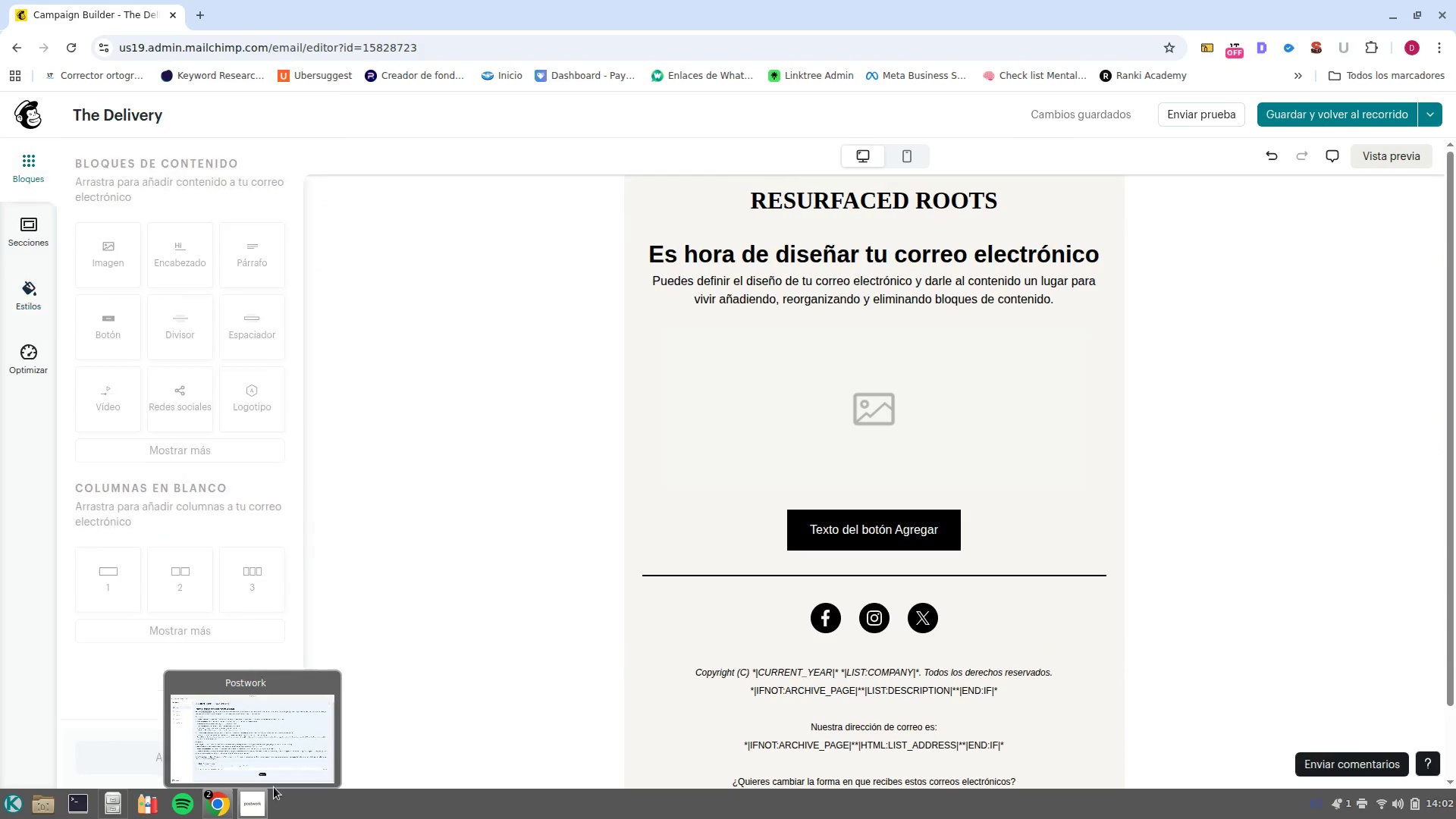 
left_click([288, 713])